 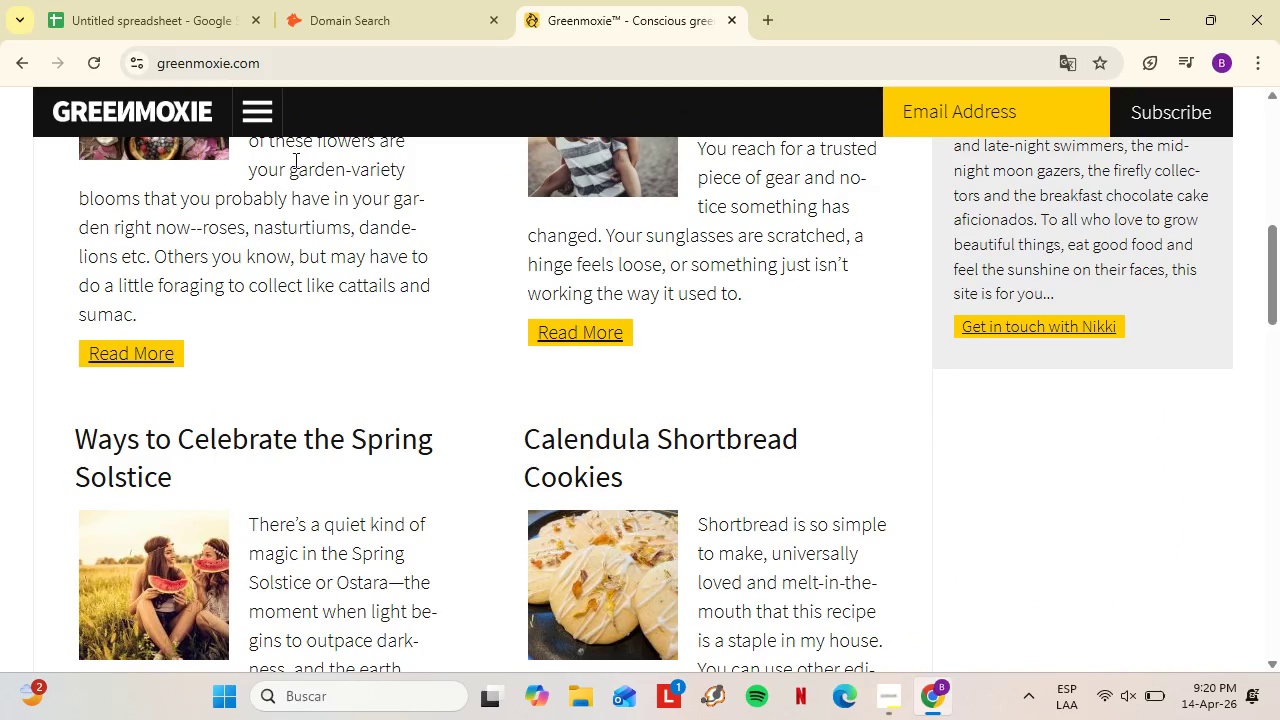 
left_click([256, 112])
 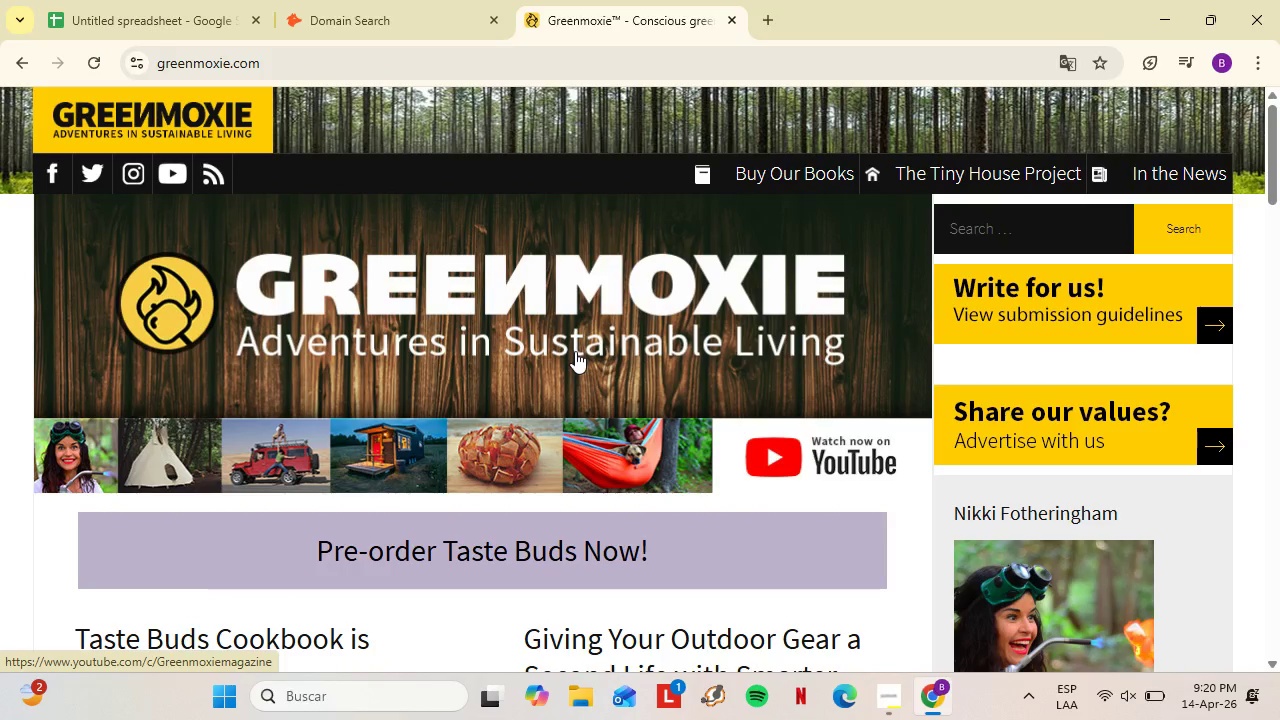 
scroll: coordinate [790, 303], scroll_direction: down, amount: 29.0
 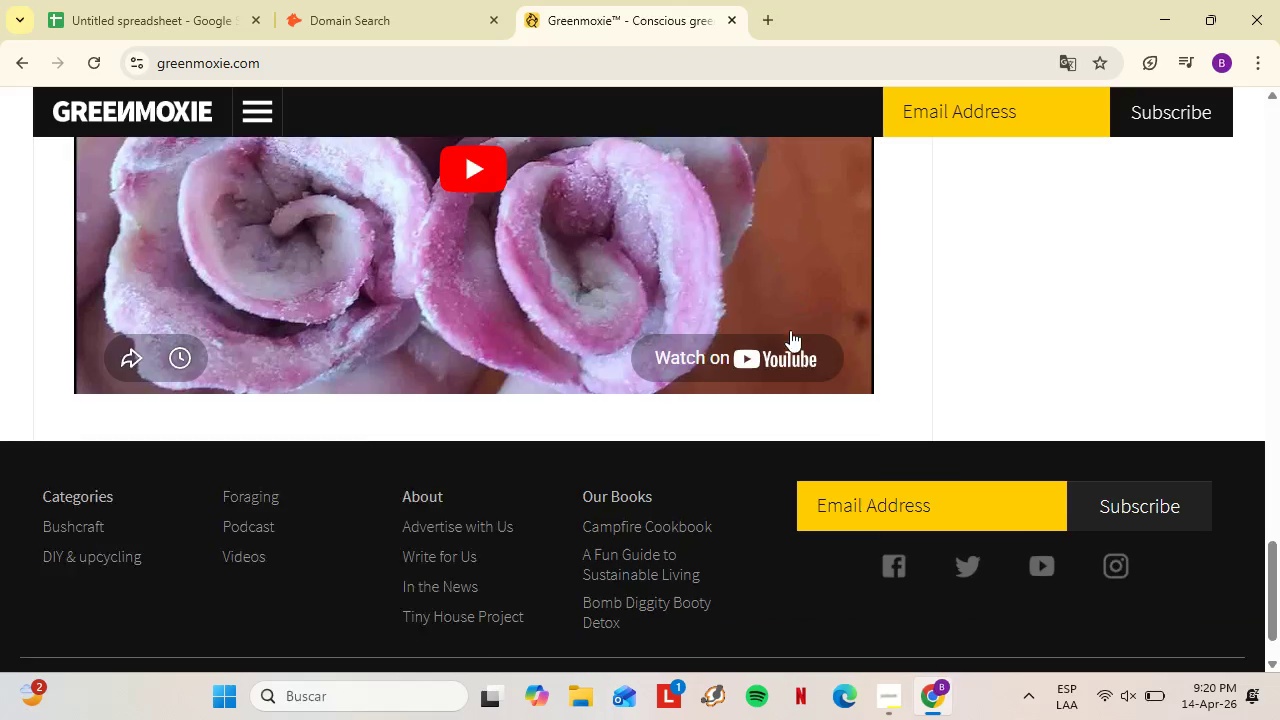 
left_click([449, 483])
 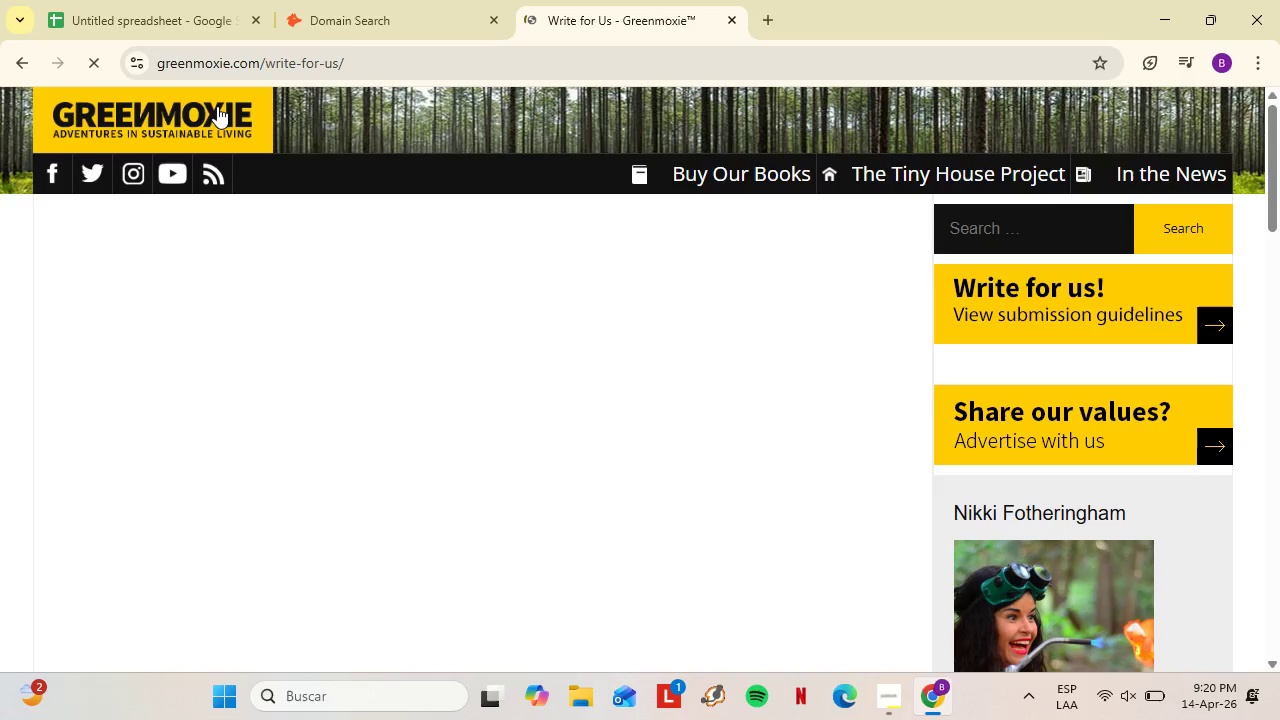 
scroll: coordinate [342, 244], scroll_direction: down, amount: 11.0
 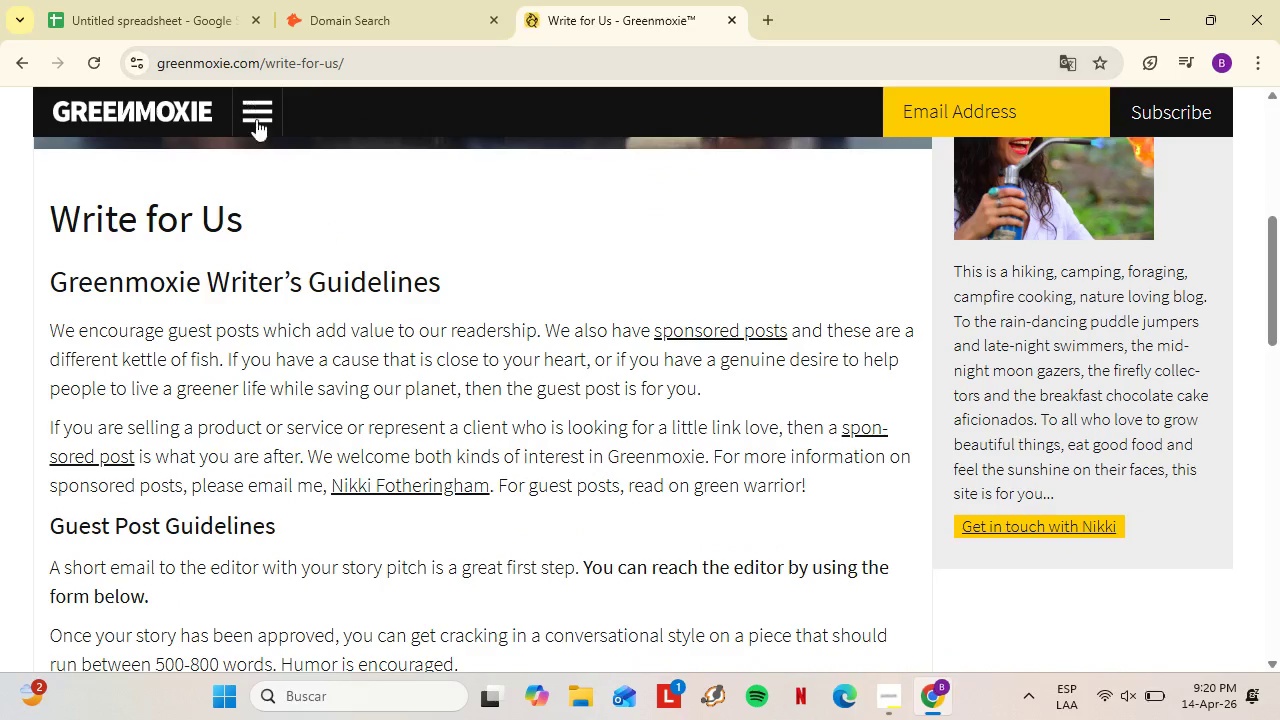 
left_click_drag(start_coordinate=[259, 68], to_coordinate=[156, 60])
 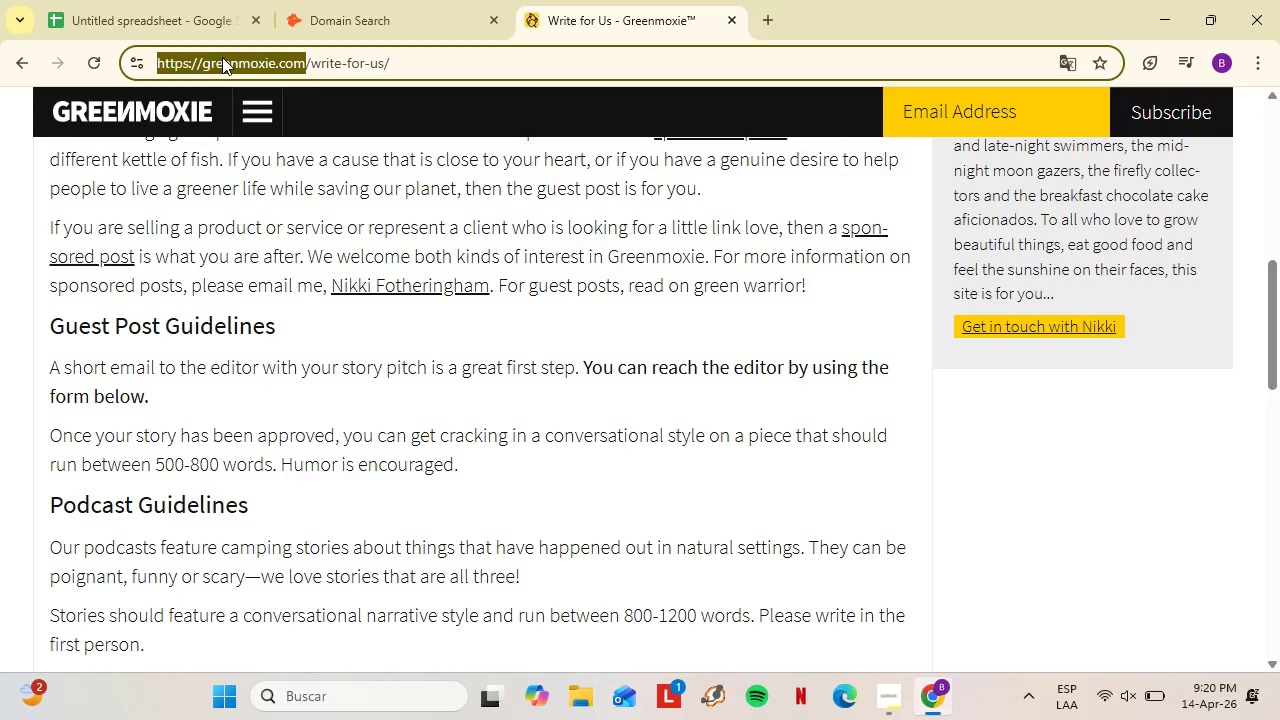 
scroll: coordinate [260, 203], scroll_direction: down, amount: 2.0
 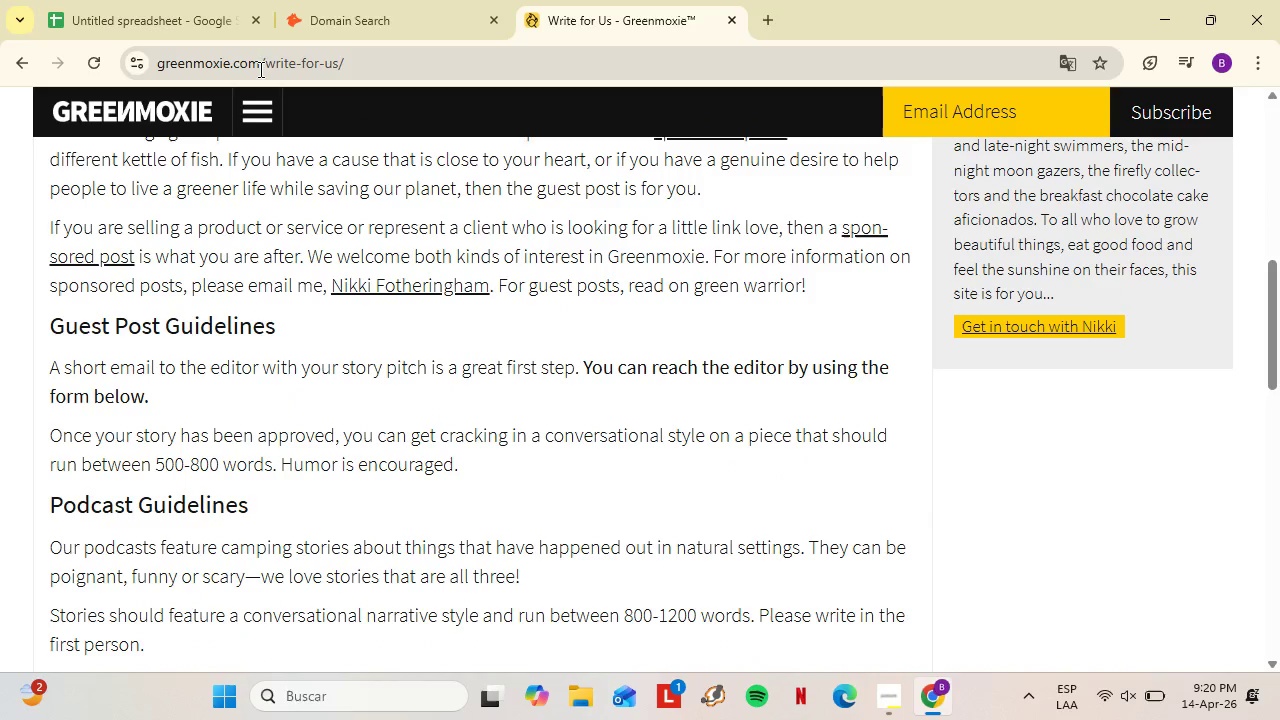 
right_click([222, 57])
 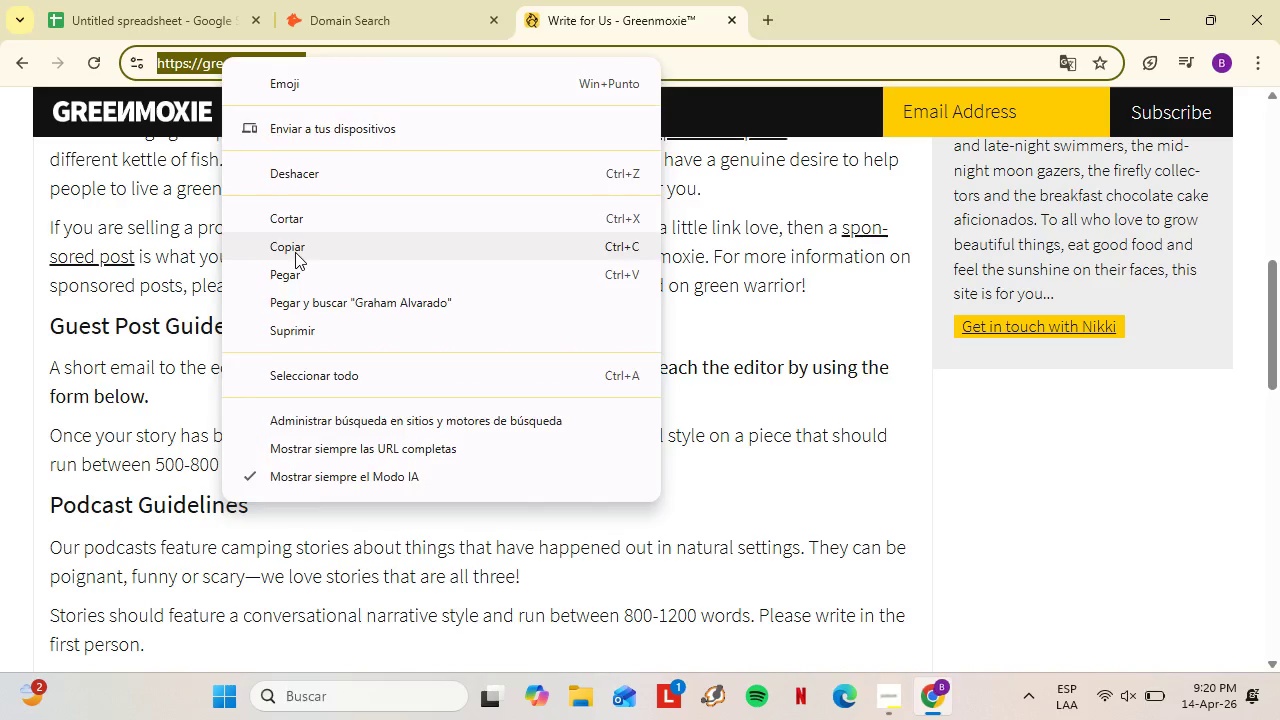 
left_click([295, 252])
 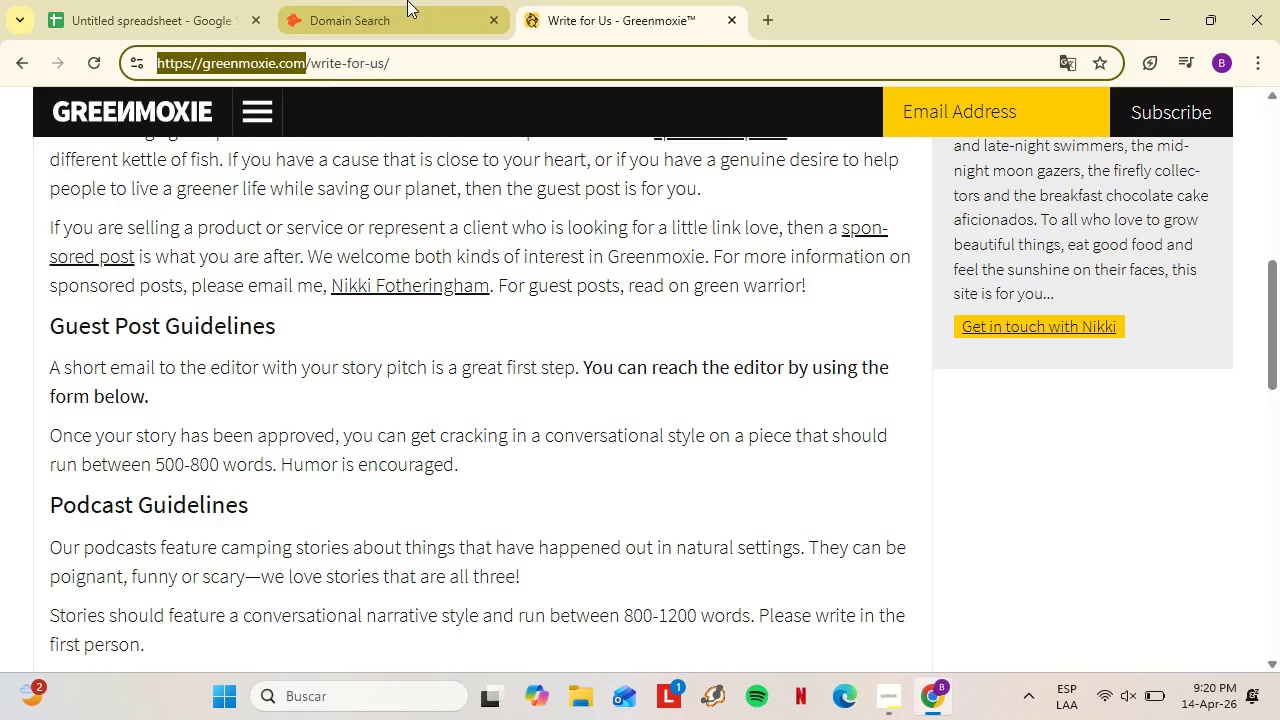 
double_click([407, 0])
 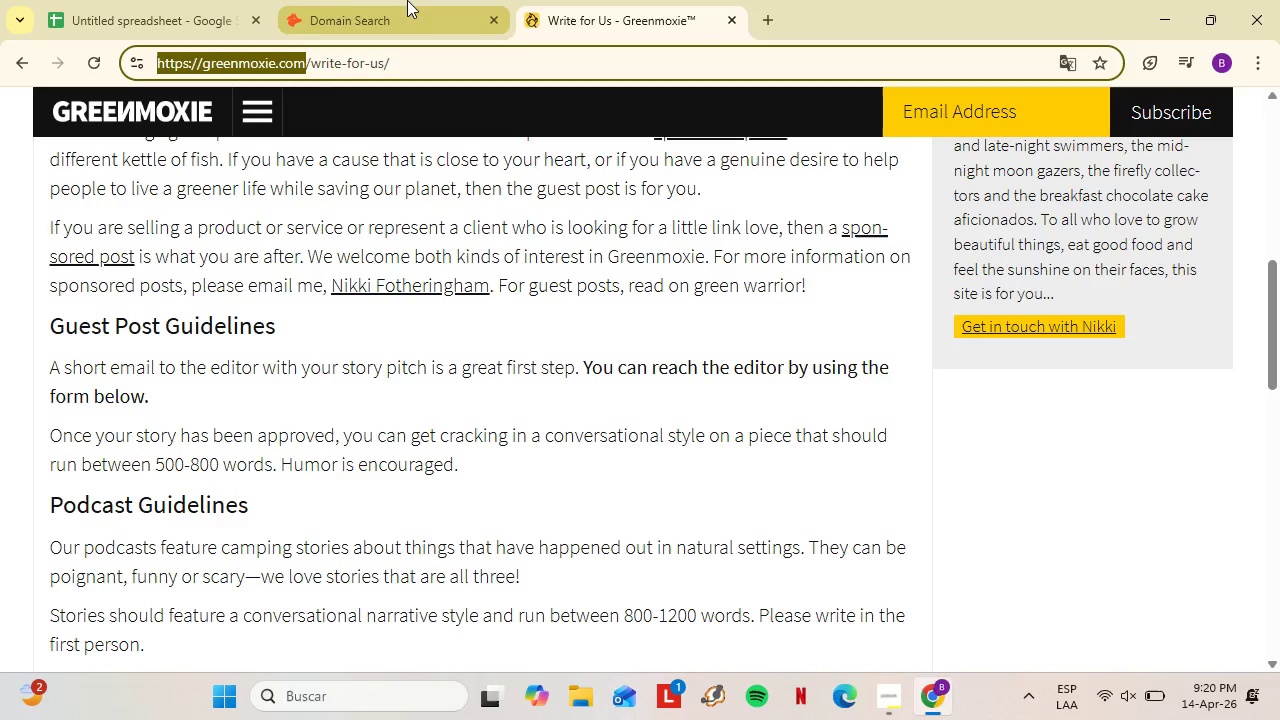 
double_click([401, 353])
 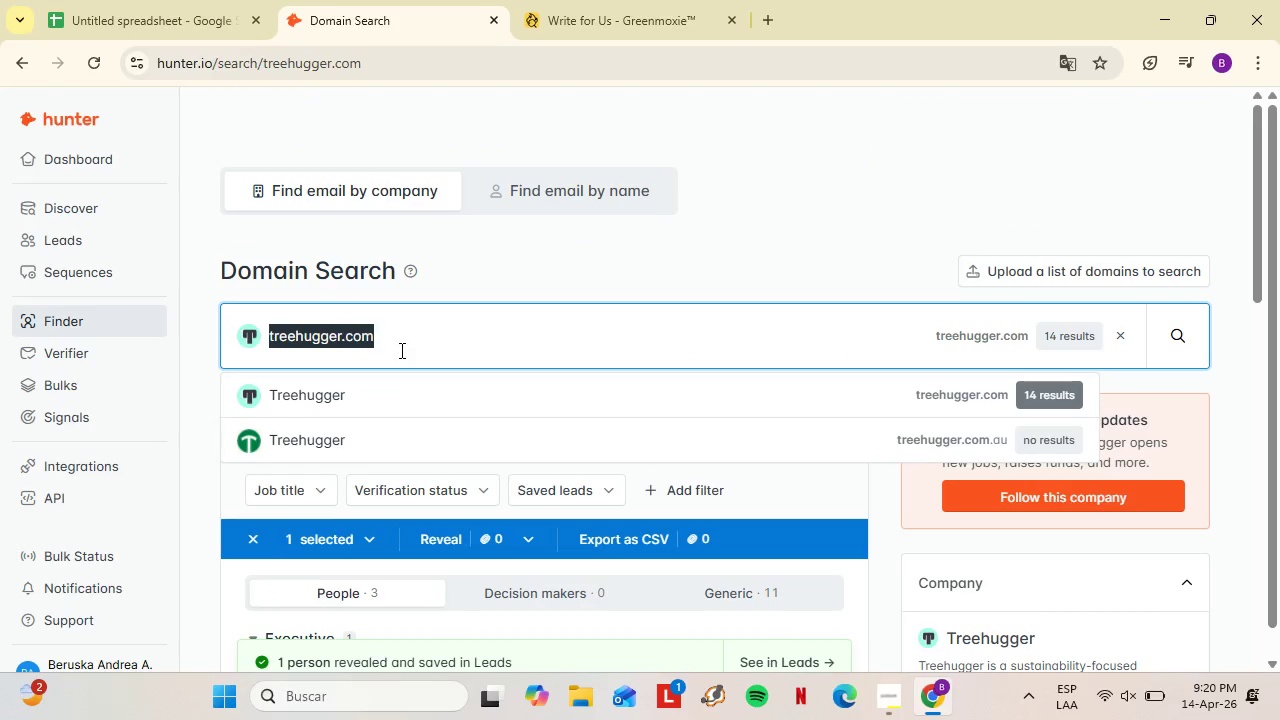 
triple_click([401, 352])
 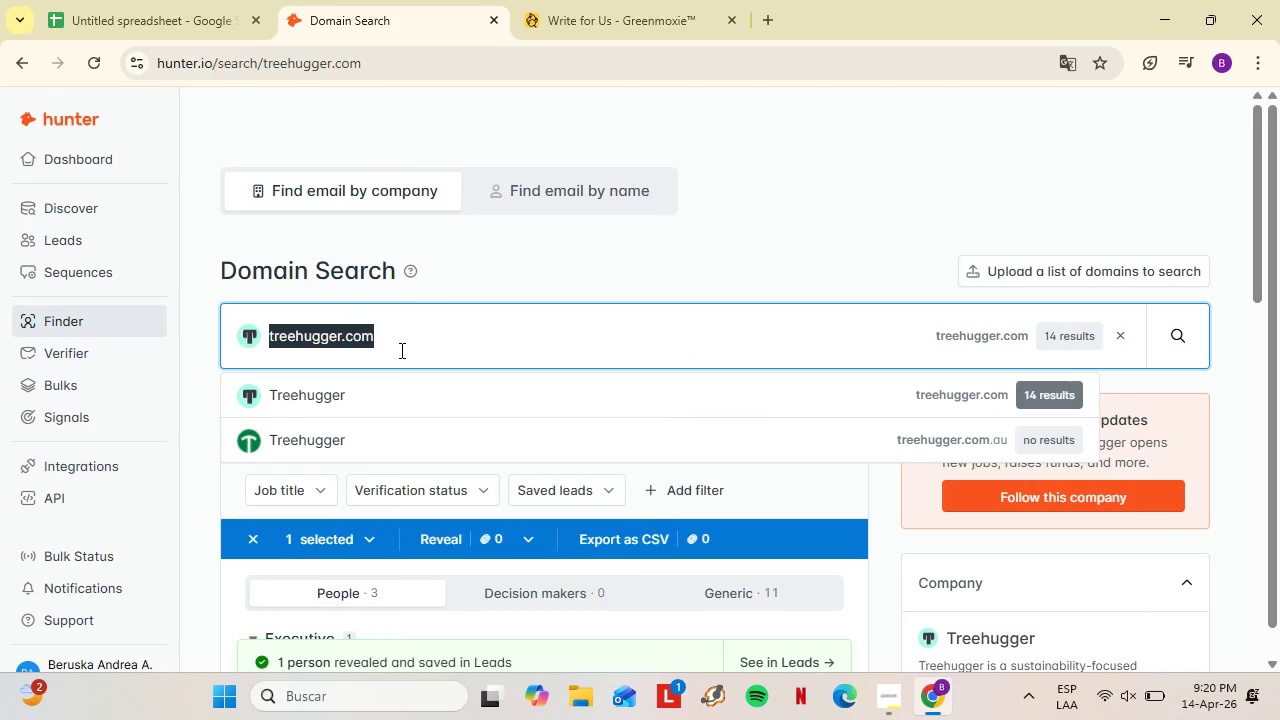 
right_click([400, 350])
 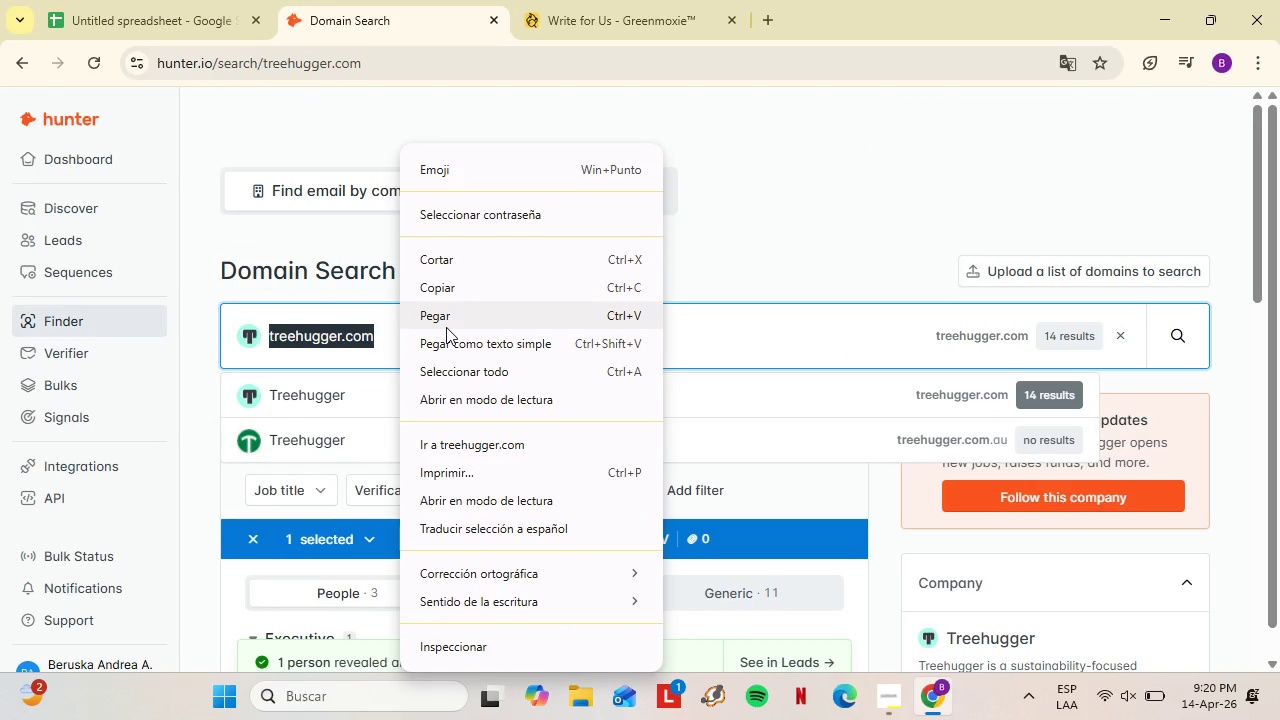 
scroll: coordinate [329, 223], scroll_direction: up, amount: 3.0
 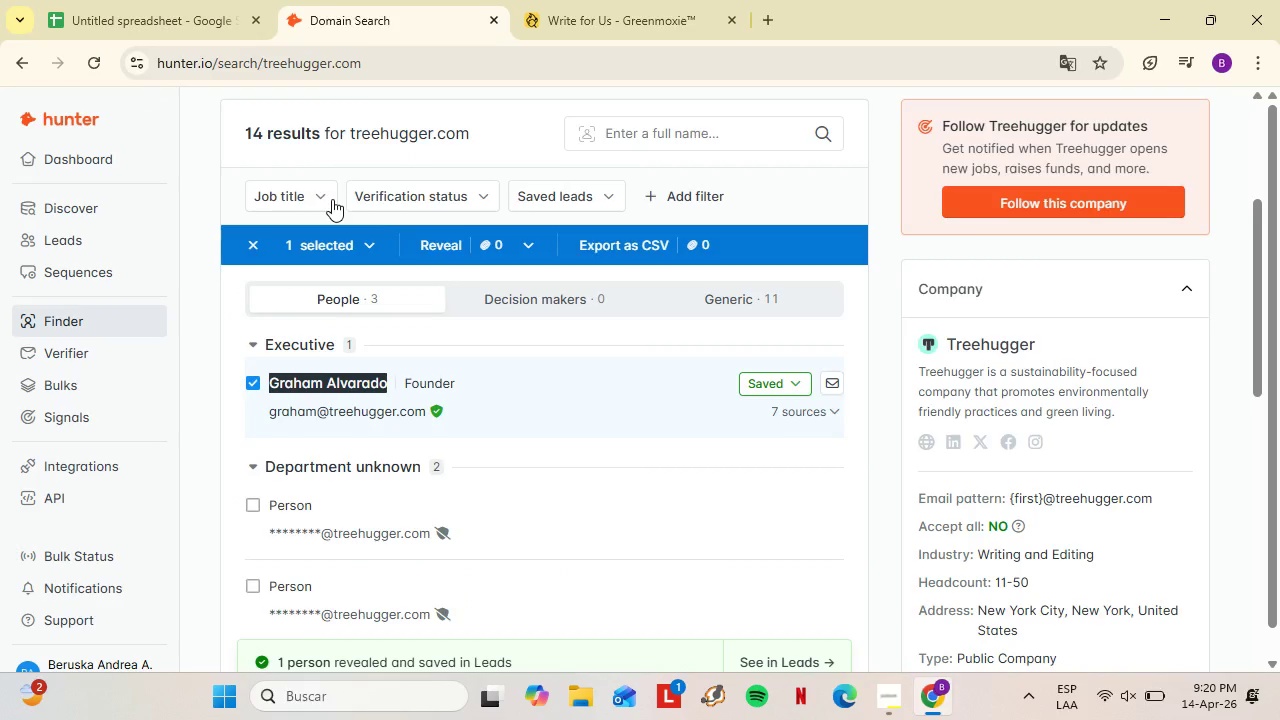 
left_click([446, 327])
 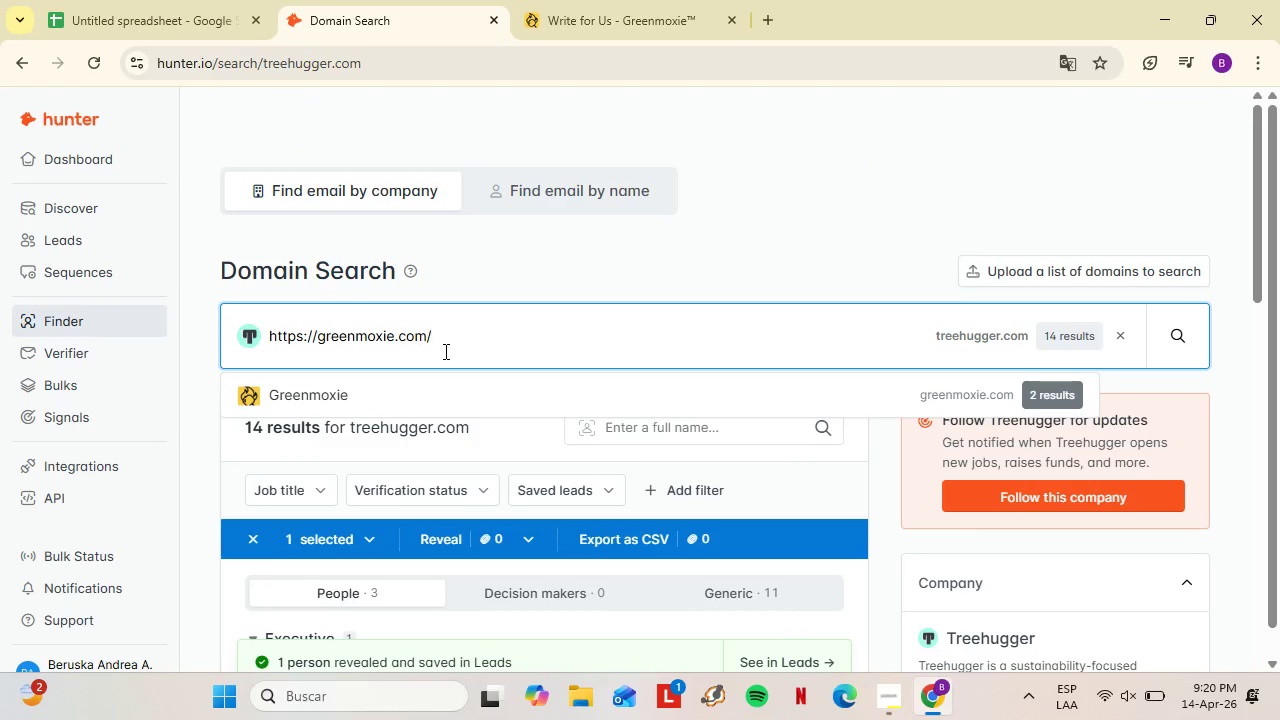 
key(Backspace)
 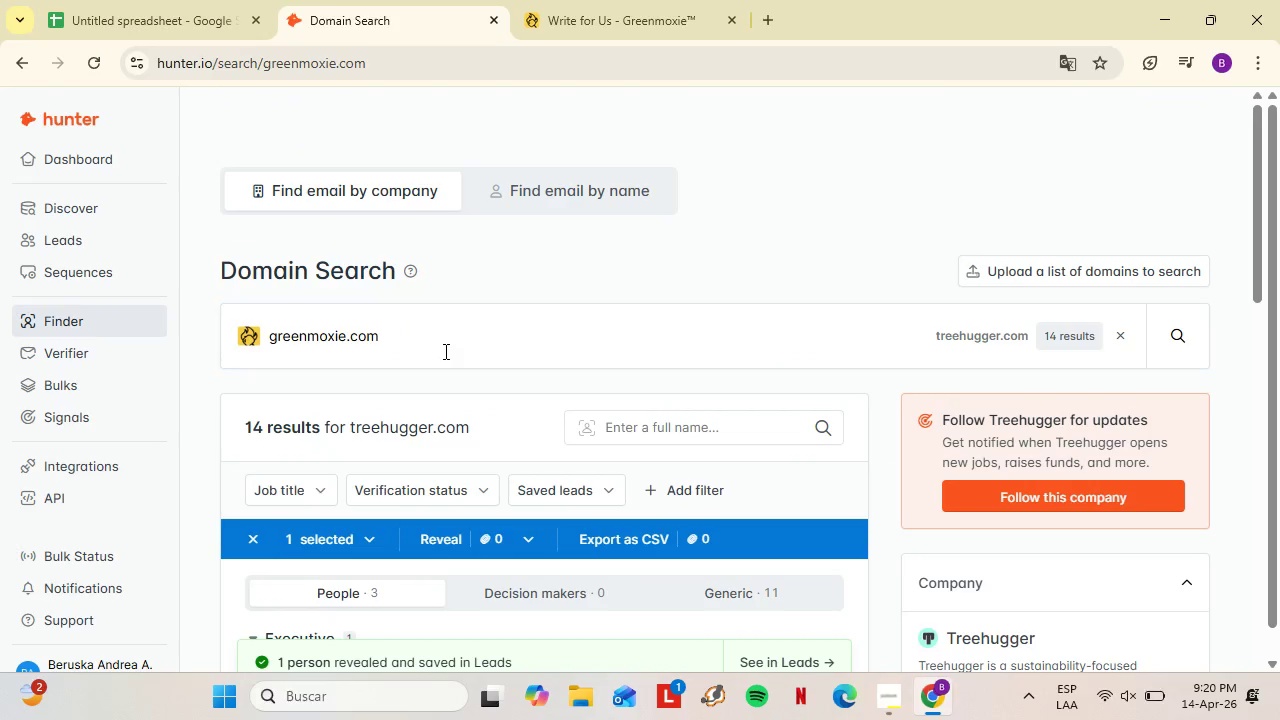 
key(Enter)
 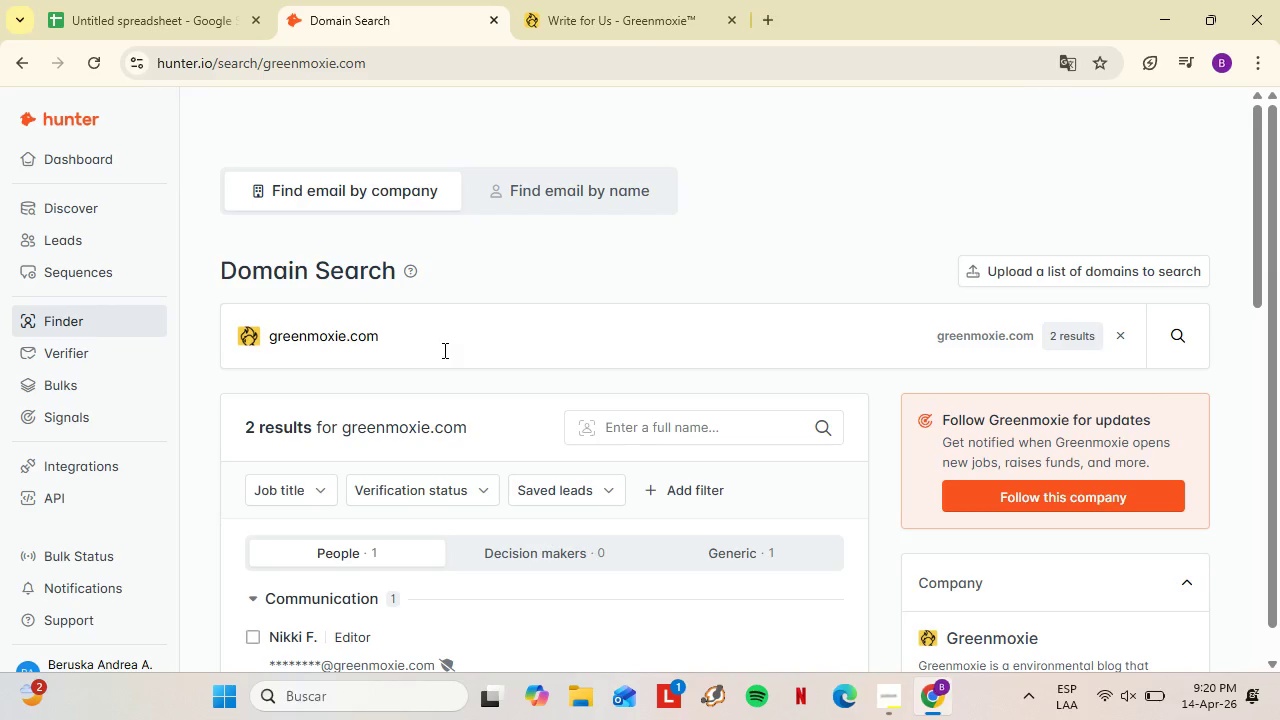 
left_click([790, 445])
 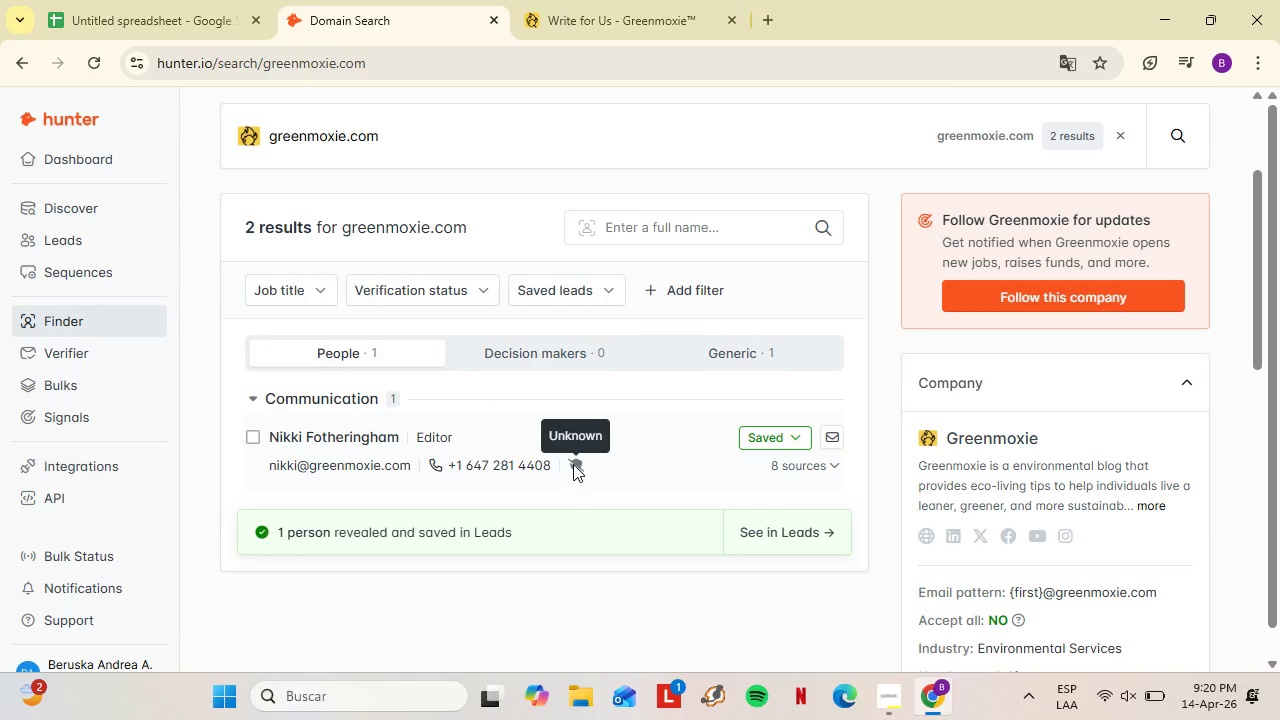 
scroll: coordinate [456, 415], scroll_direction: down, amount: 2.0
 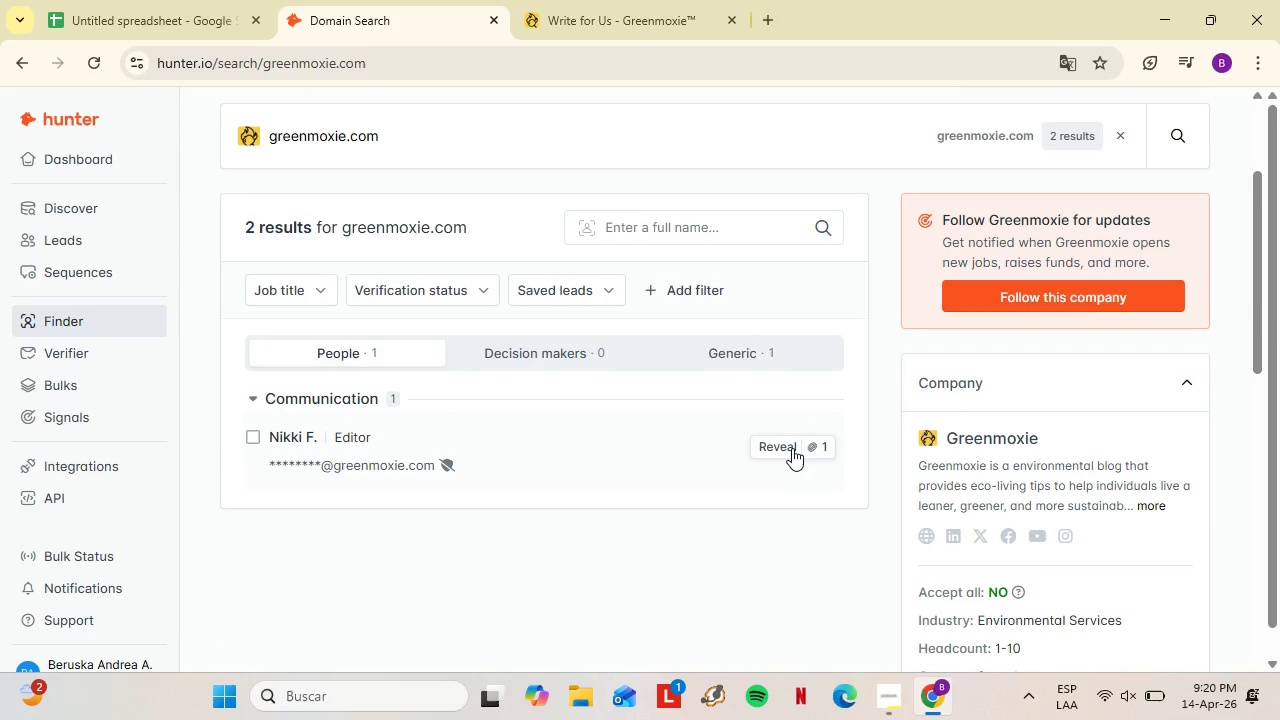 
wait(10.74)
 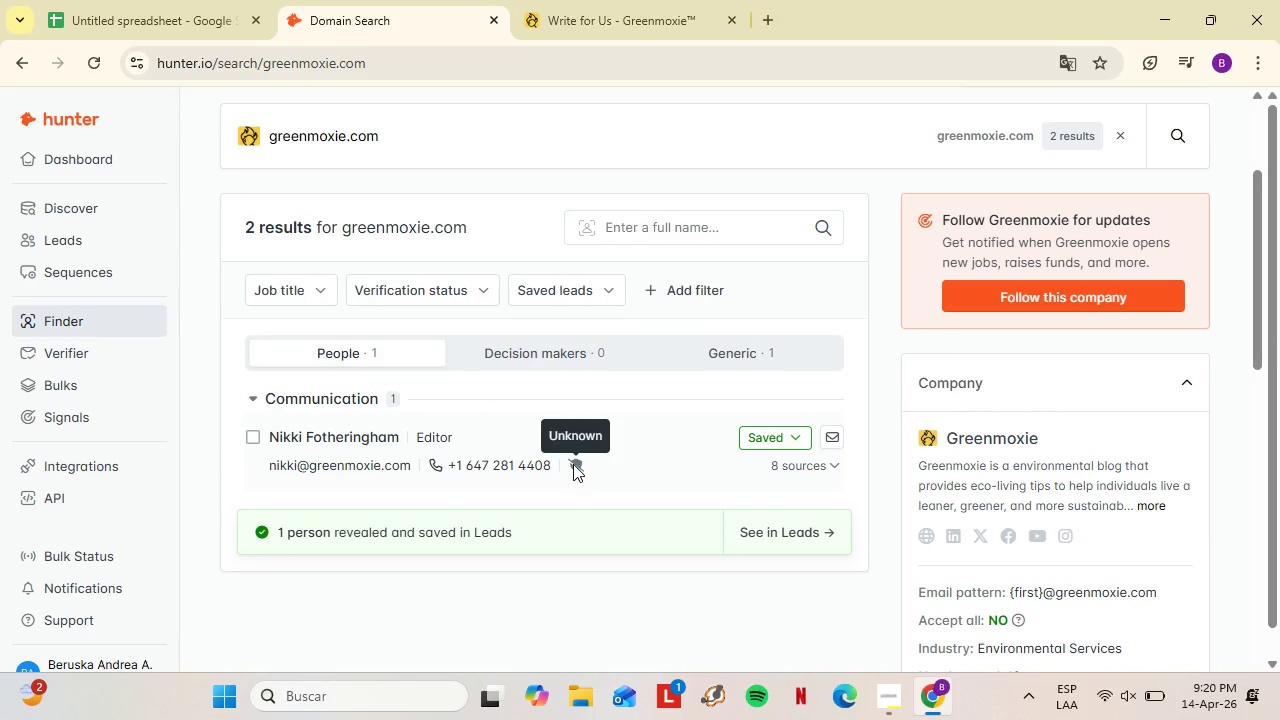 
left_click([571, 461])
 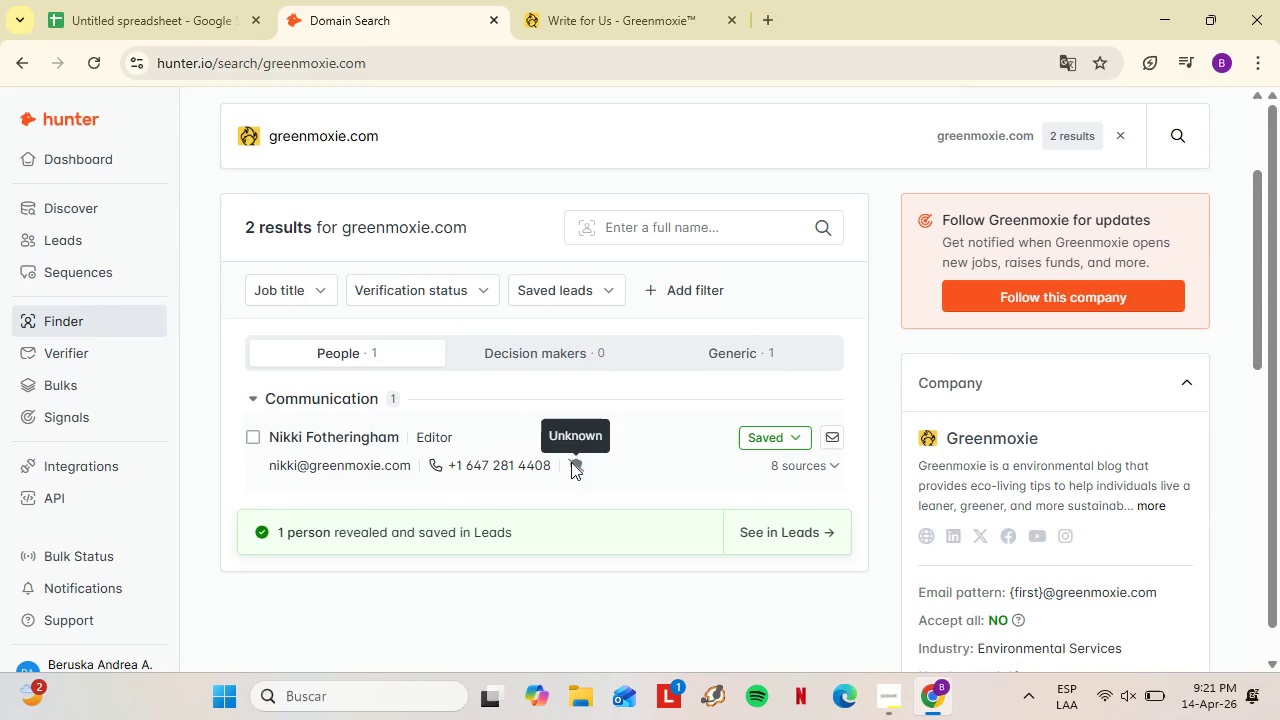 
wait(8.83)
 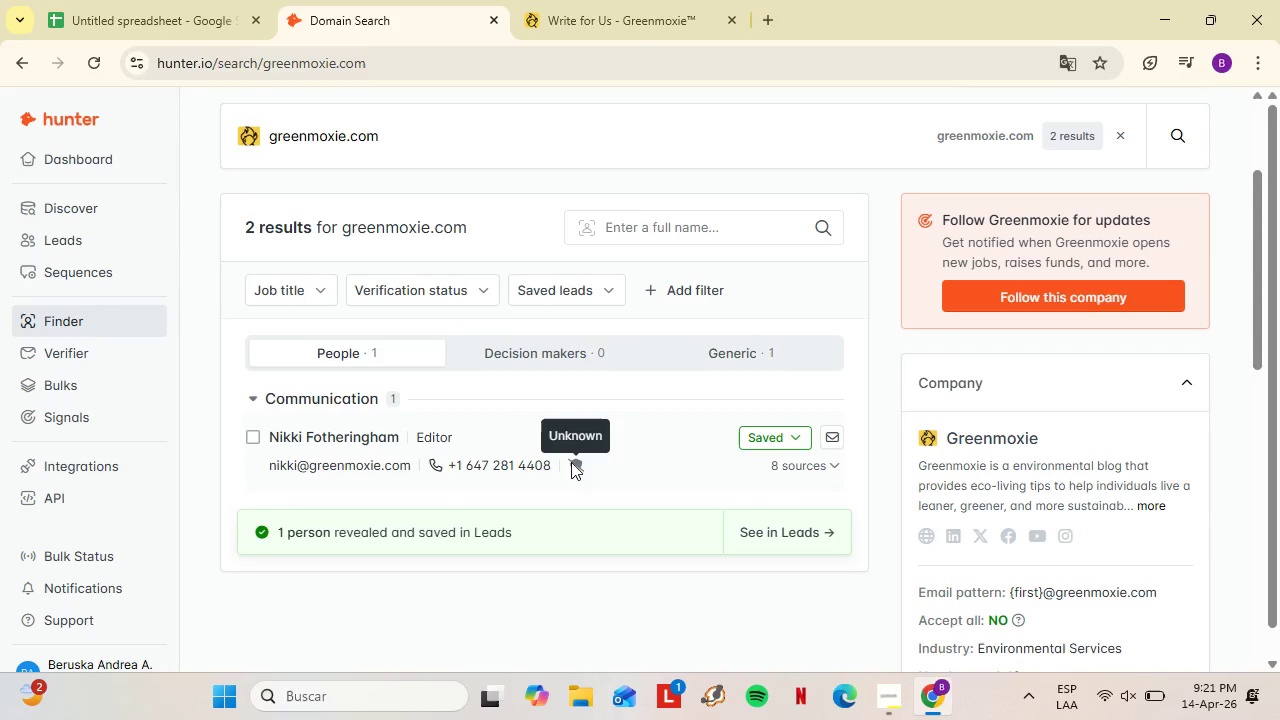 
left_click([767, 466])
 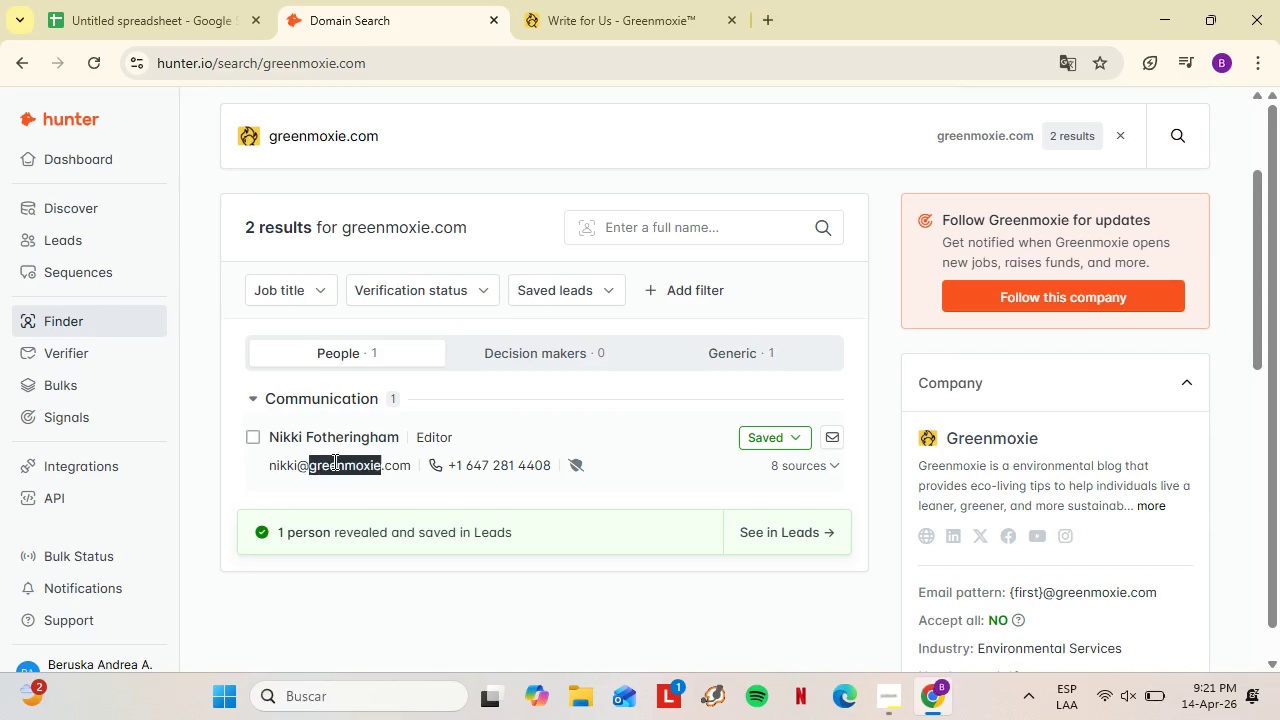 
double_click([333, 461])
 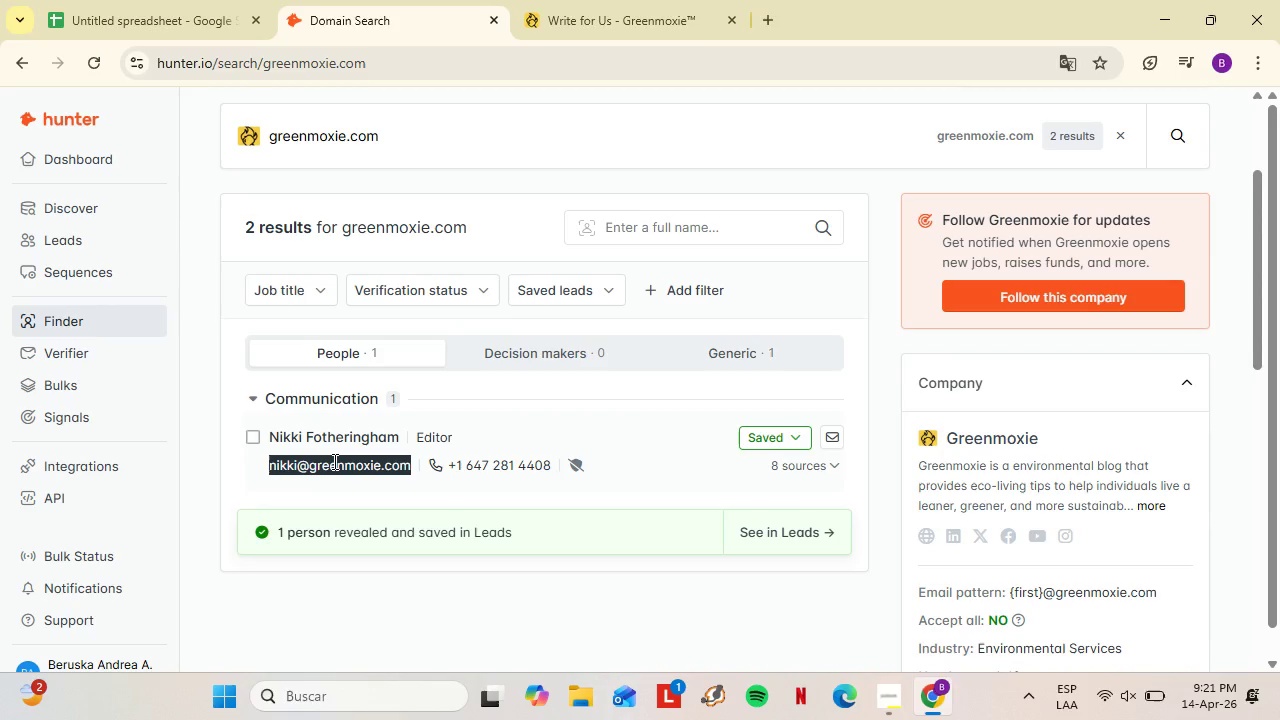 
triple_click([333, 461])
 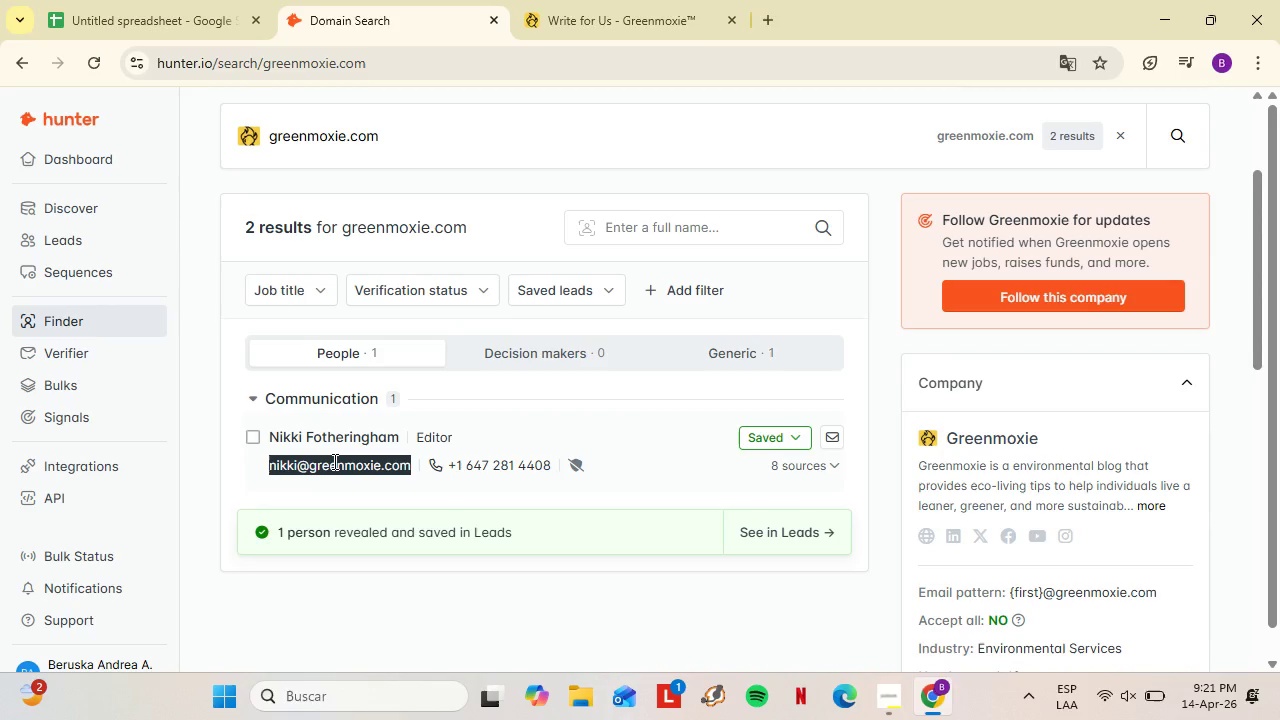 
triple_click([333, 461])
 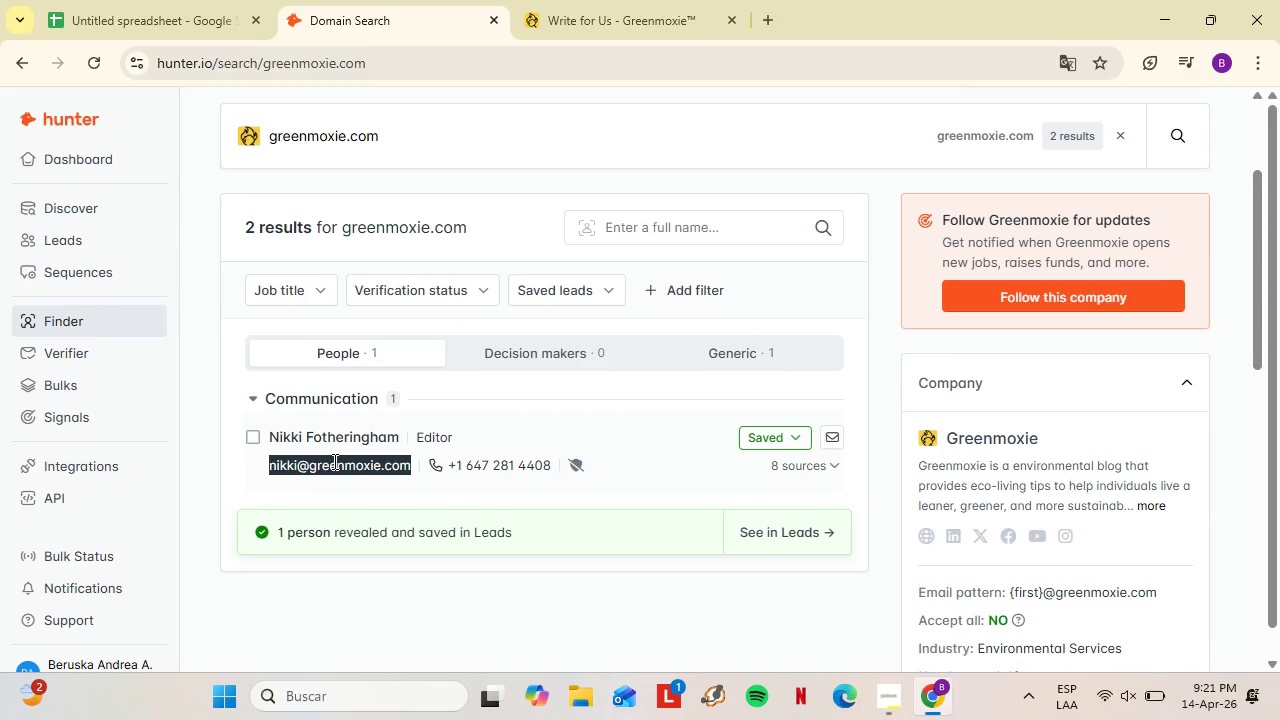 
key(Control+C)
 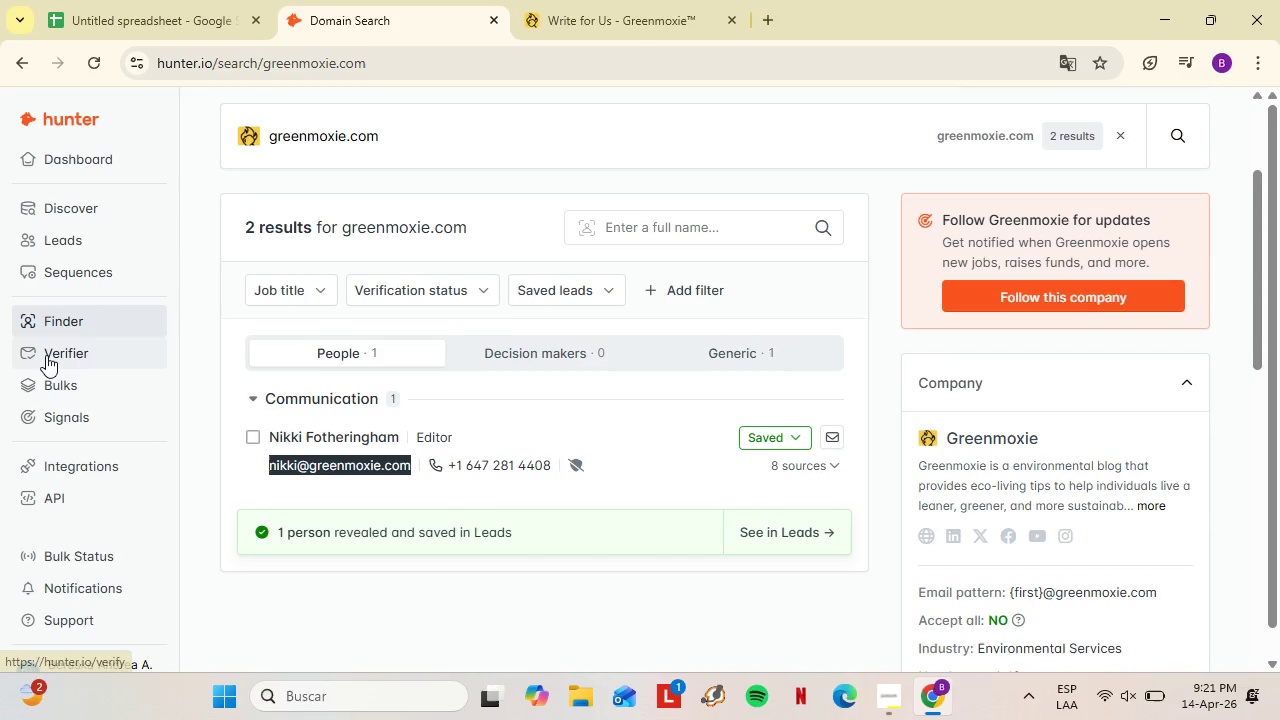 
left_click([46, 355])
 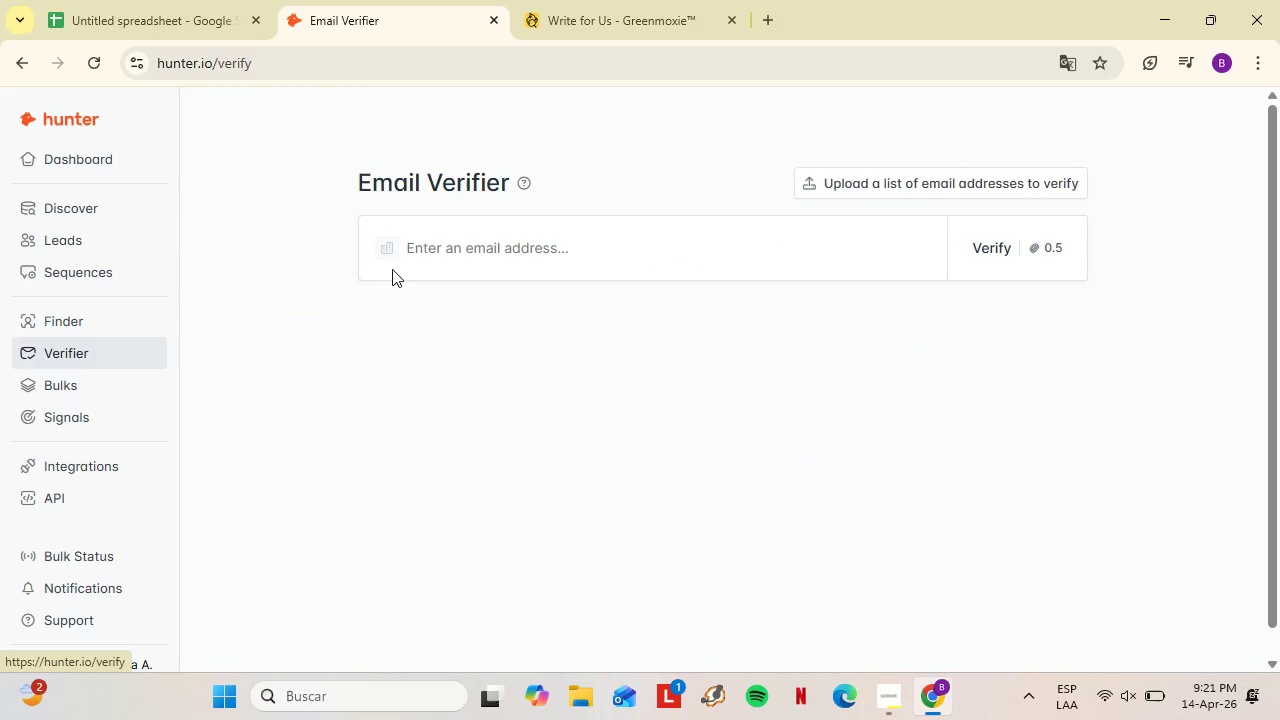 
left_click([487, 263])
 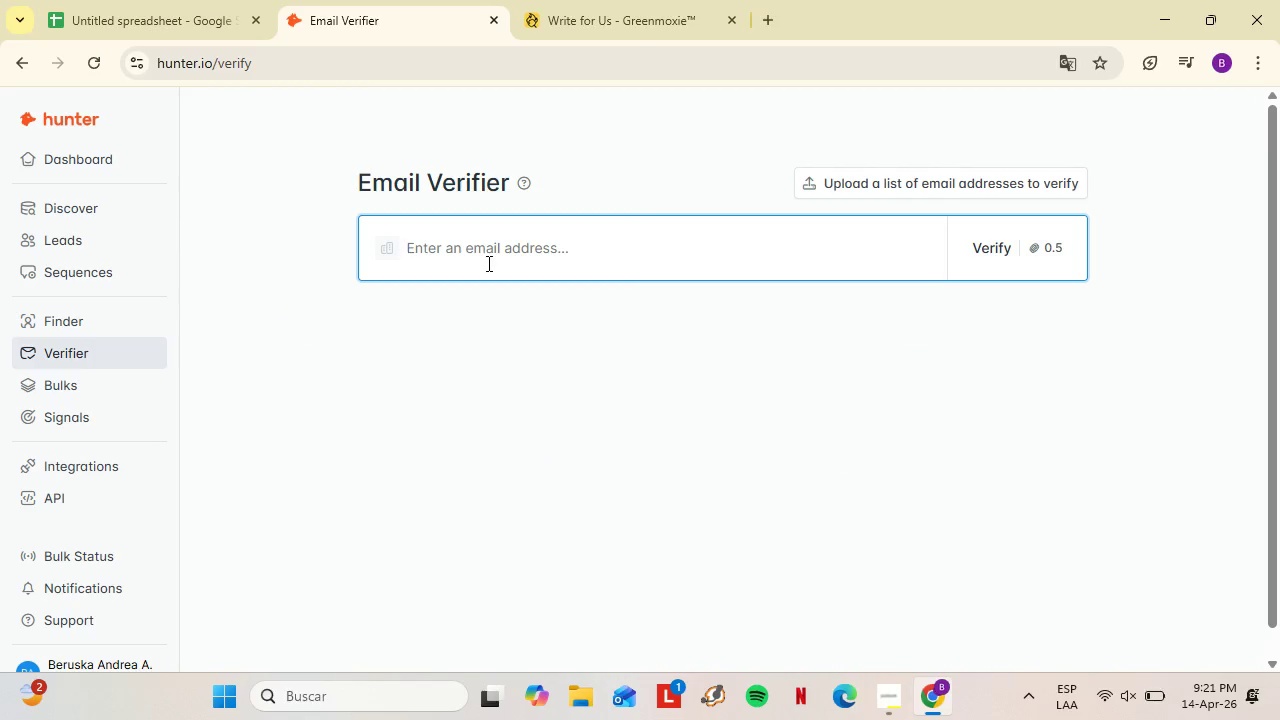 
key(Control+V)
 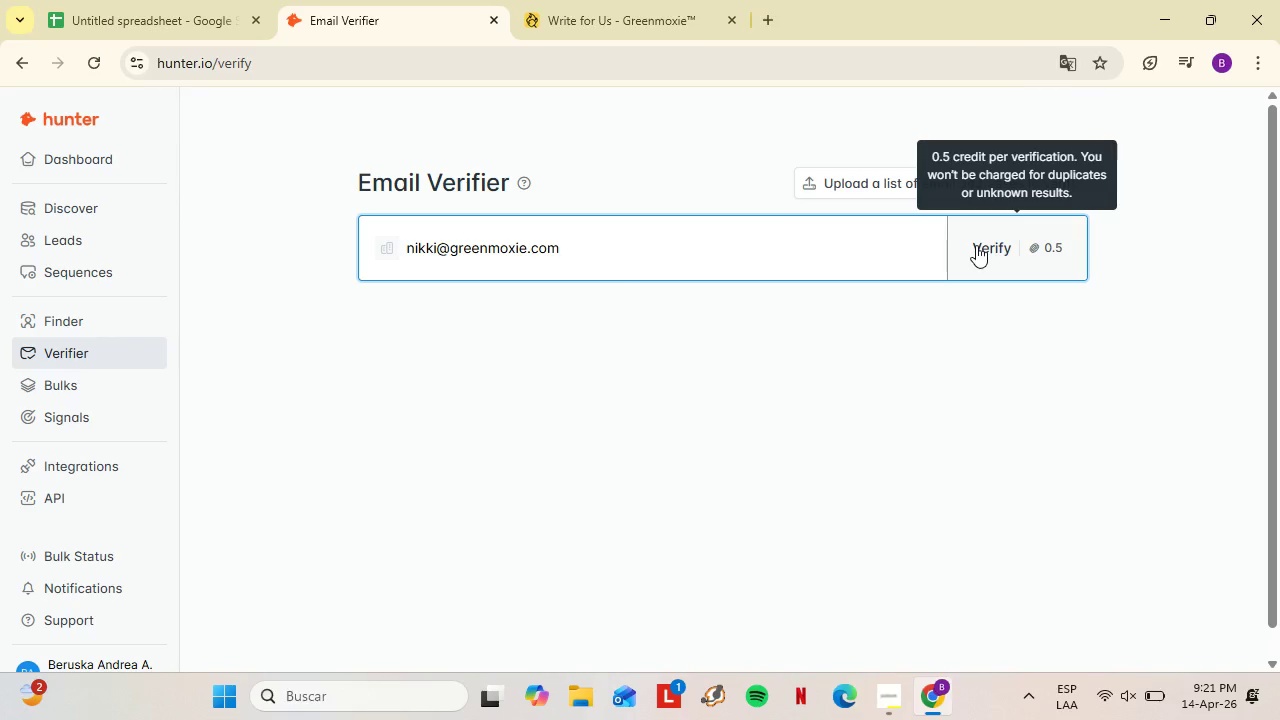 
left_click([976, 245])
 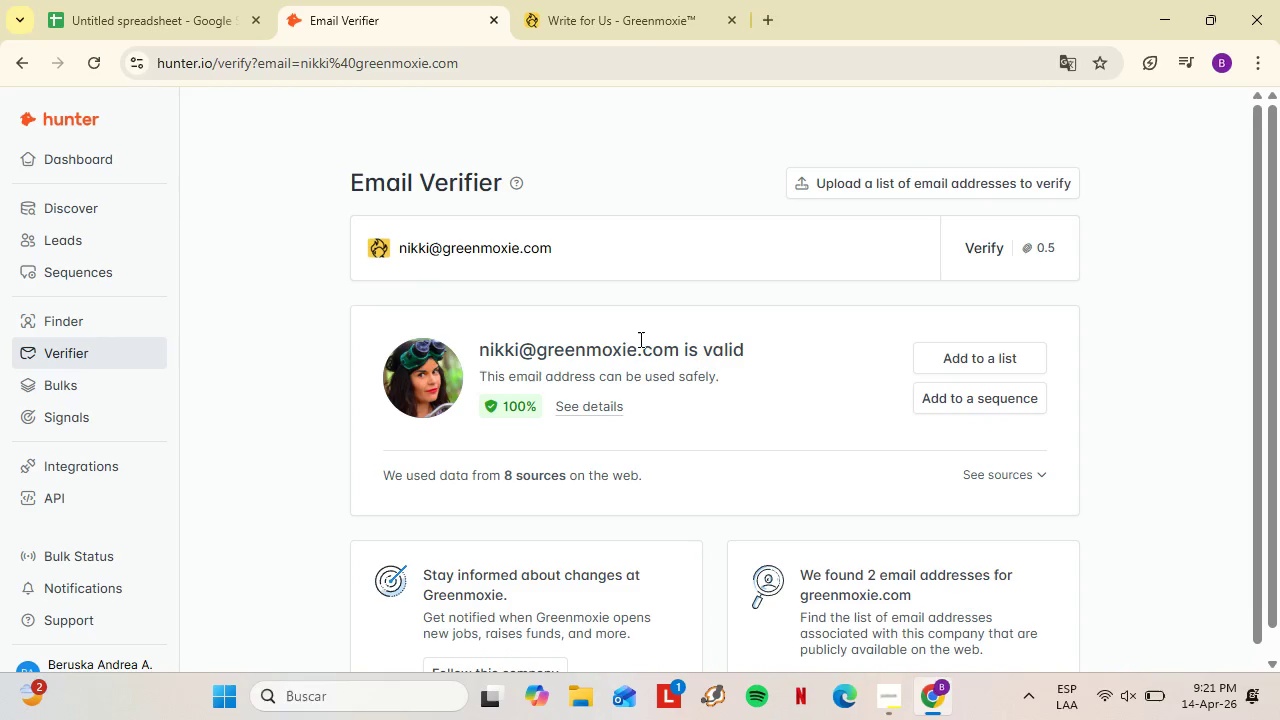 
wait(5.11)
 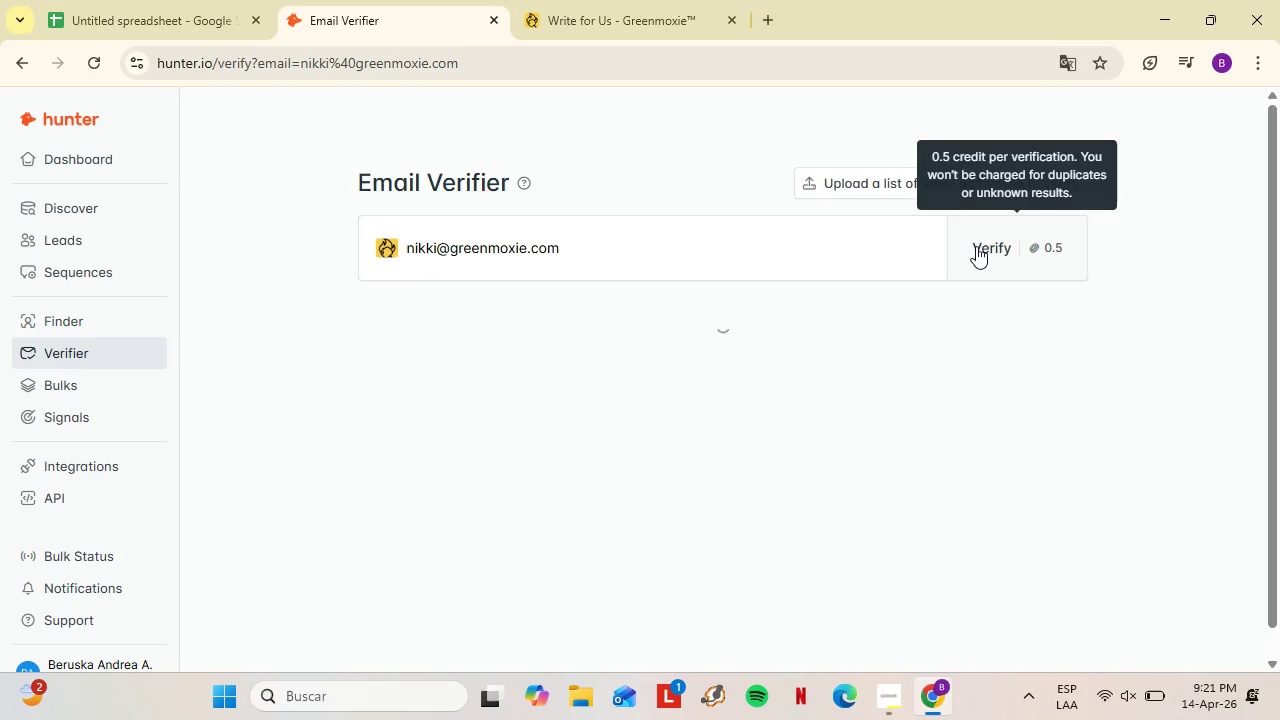 
left_click_drag(start_coordinate=[642, 354], to_coordinate=[482, 353])
 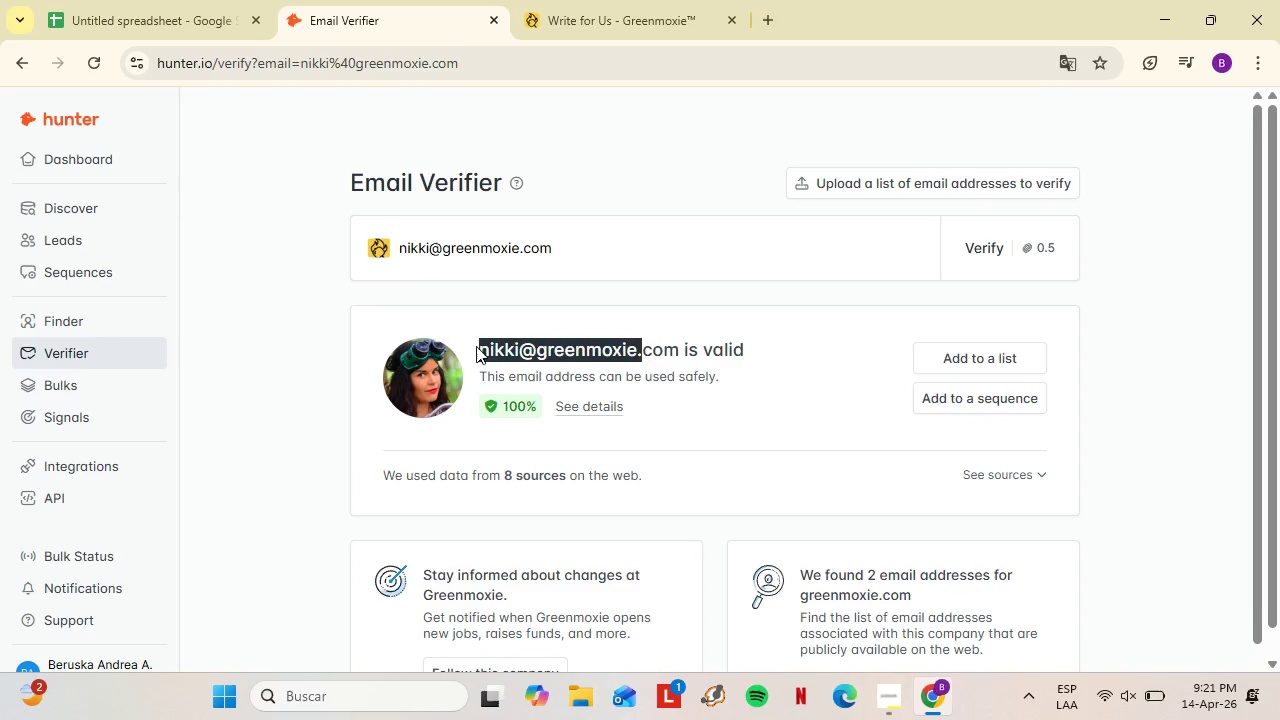 
key(Control+C)
 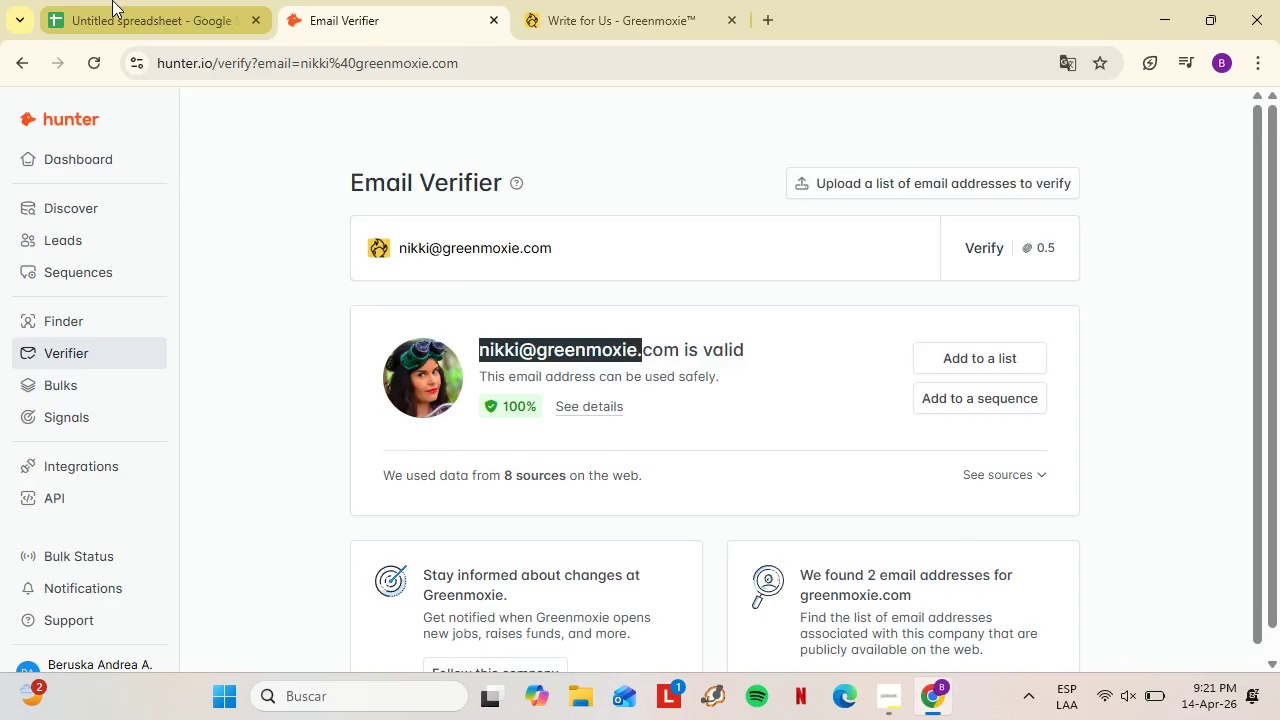 
left_click([114, 0])
 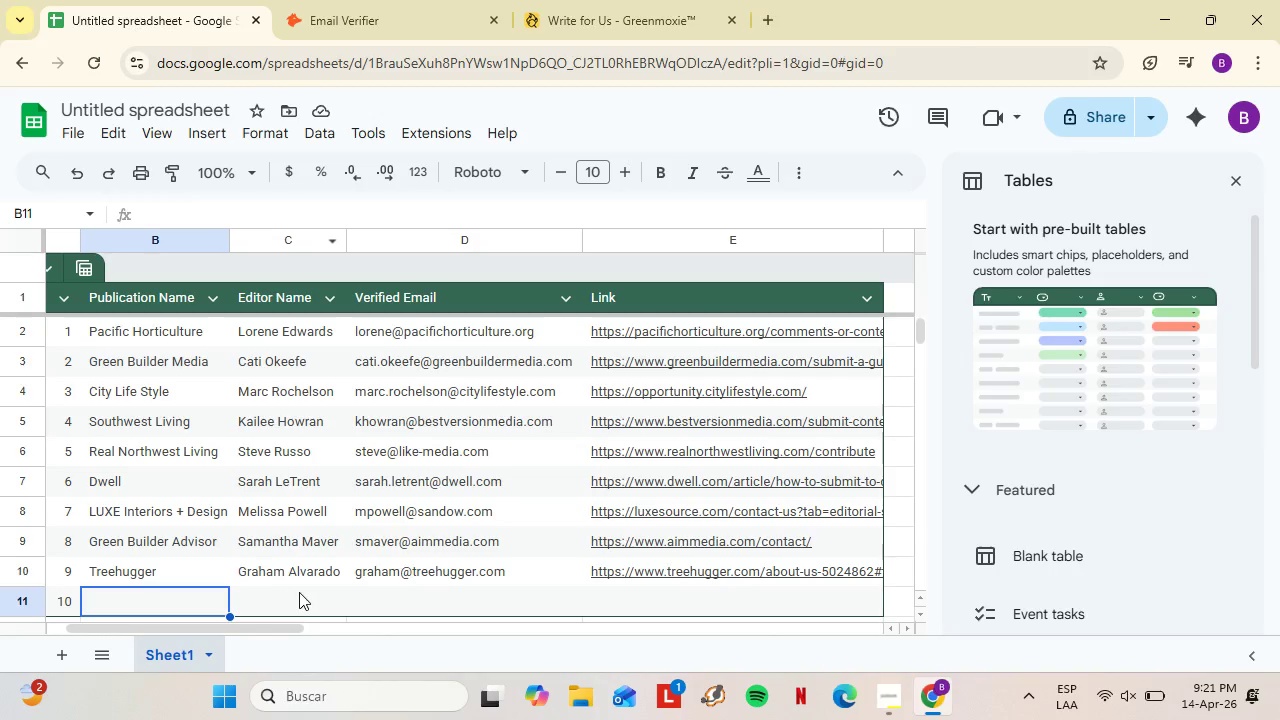 
left_click([299, 592])
 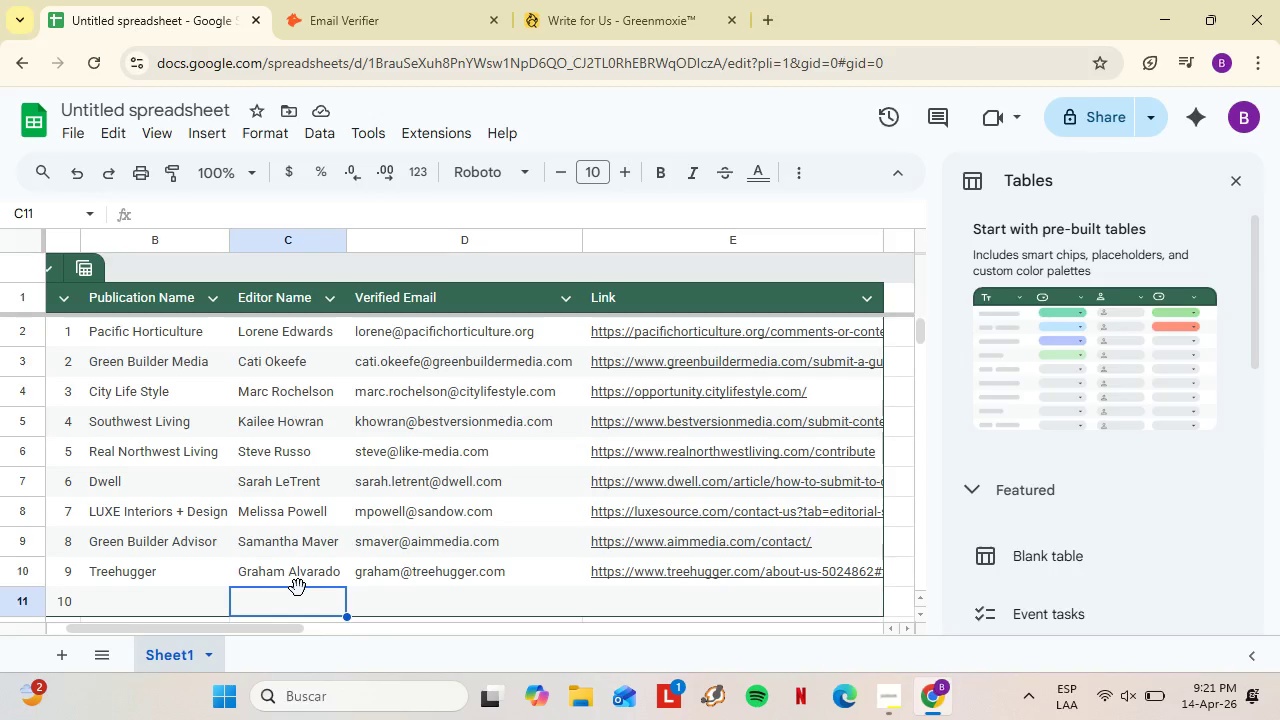 
key(Control+Shift+V)
 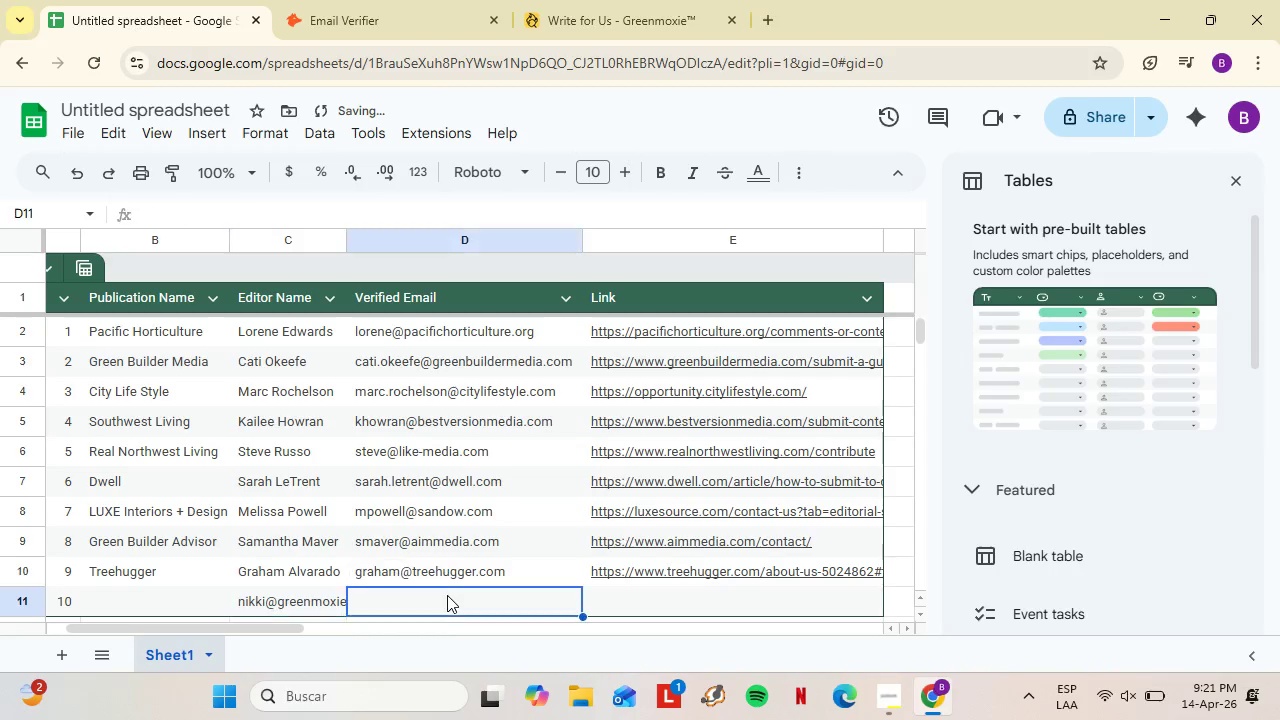 
left_click([447, 595])
 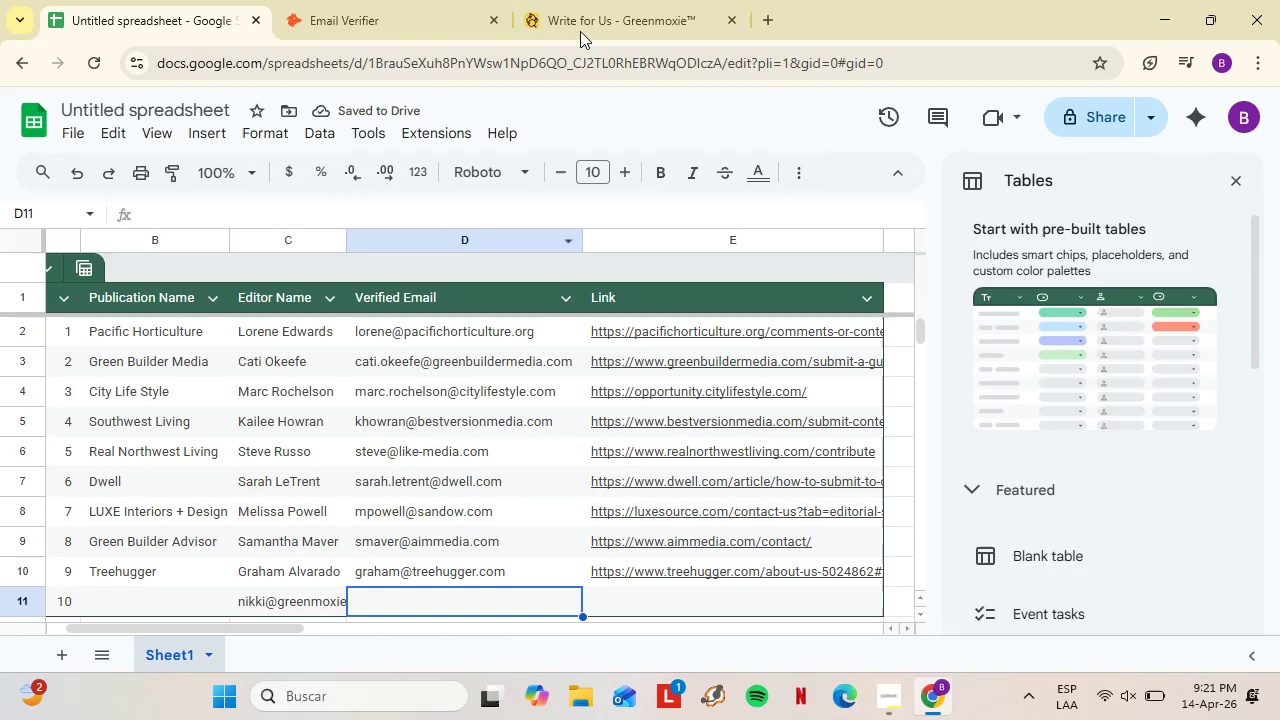 
left_click([578, 0])
 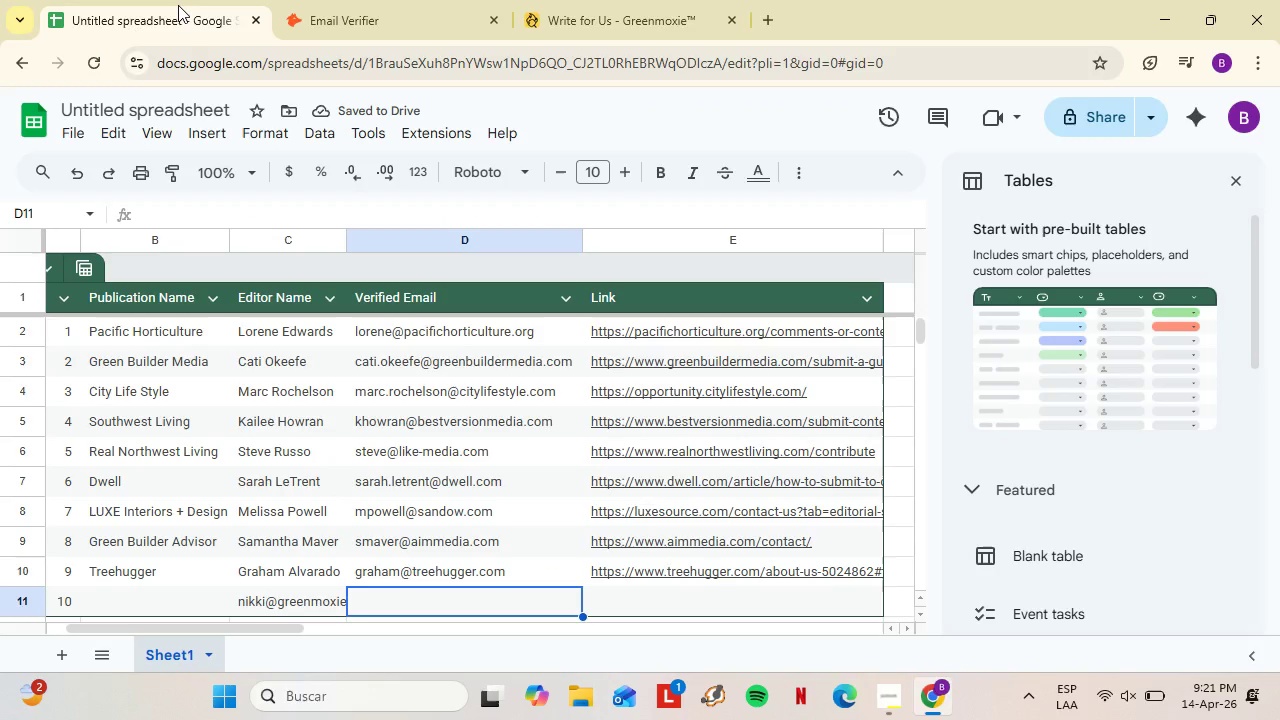 
left_click([178, 5])
 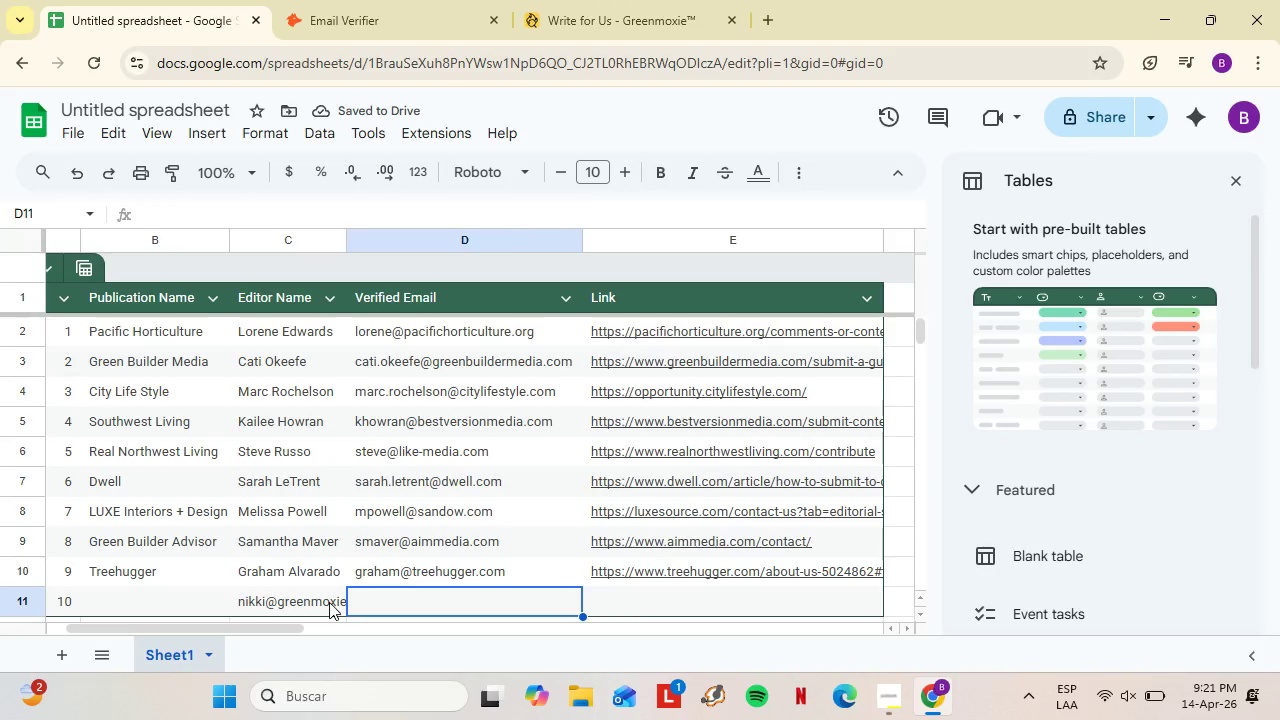 
left_click([329, 602])
 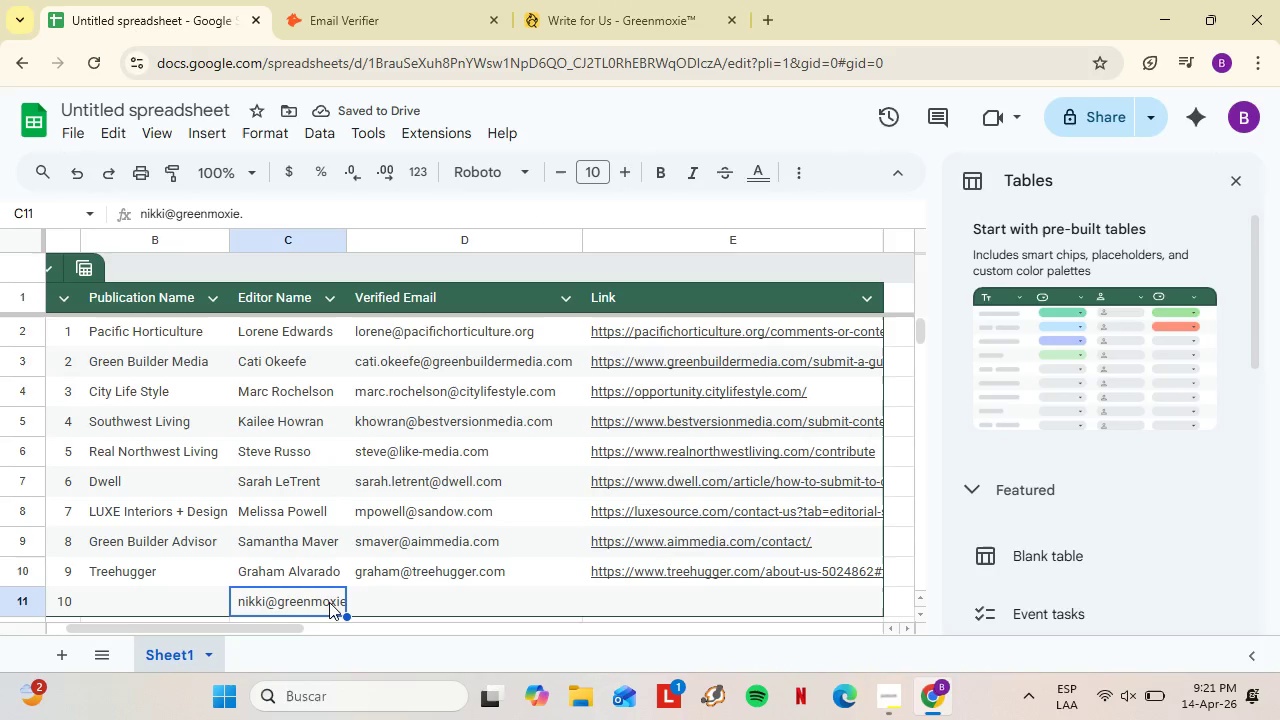 
key(Control+X)
 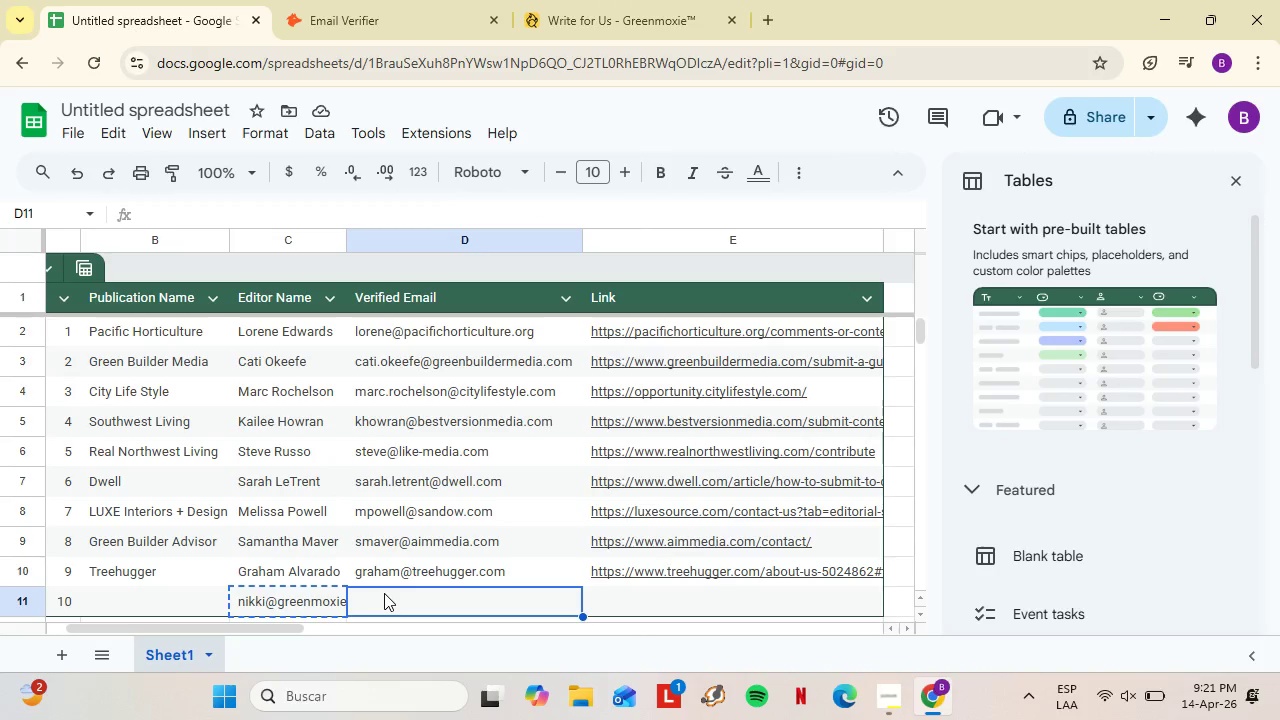 
key(Control+V)
 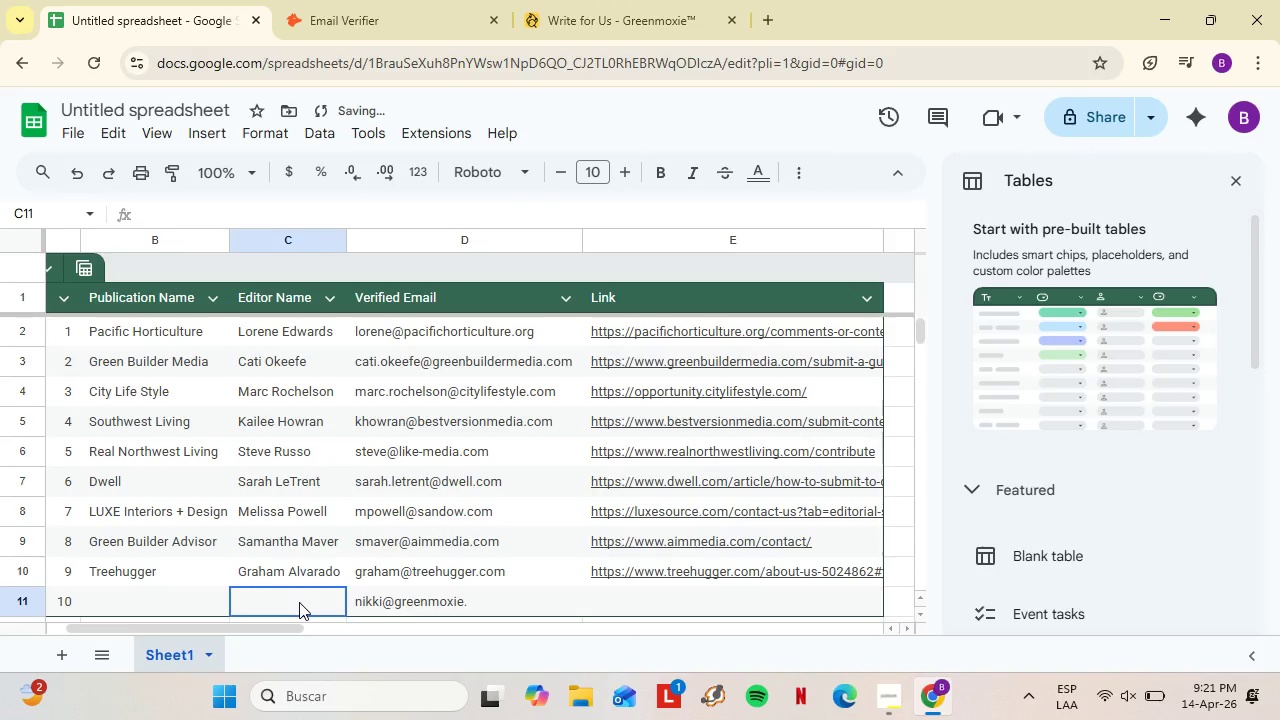 
left_click([299, 602])
 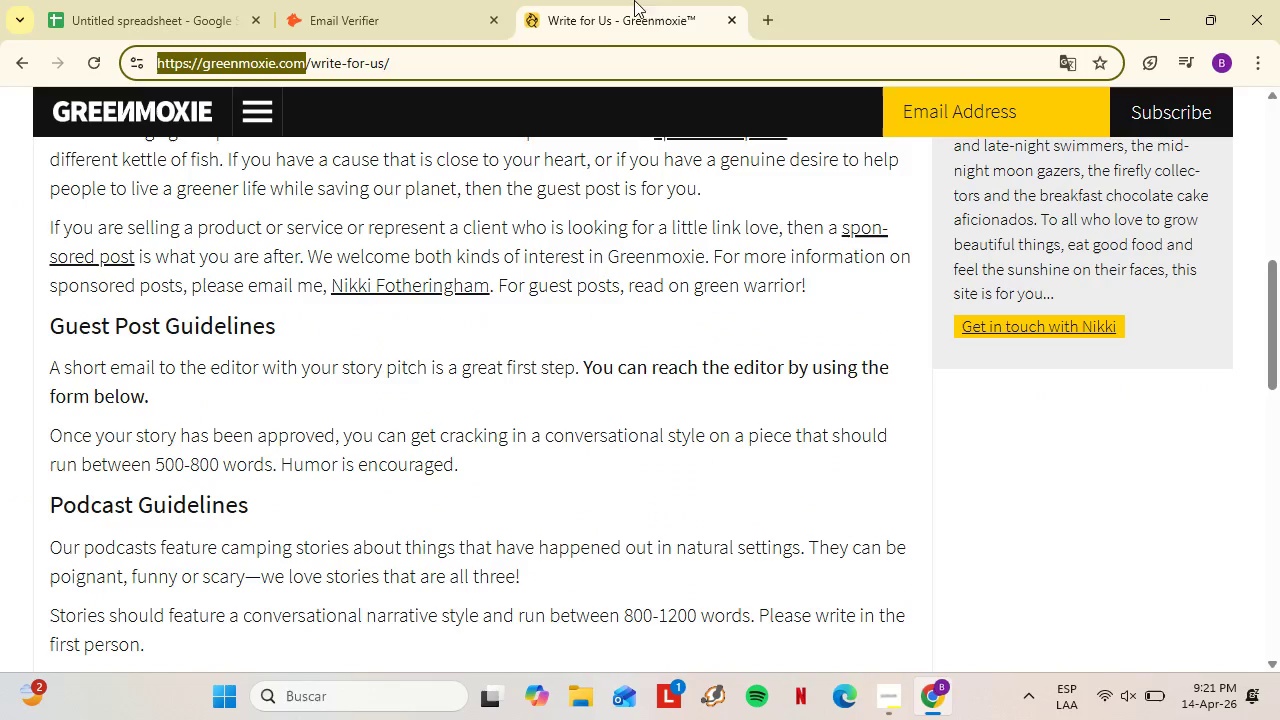 
left_click([634, 0])
 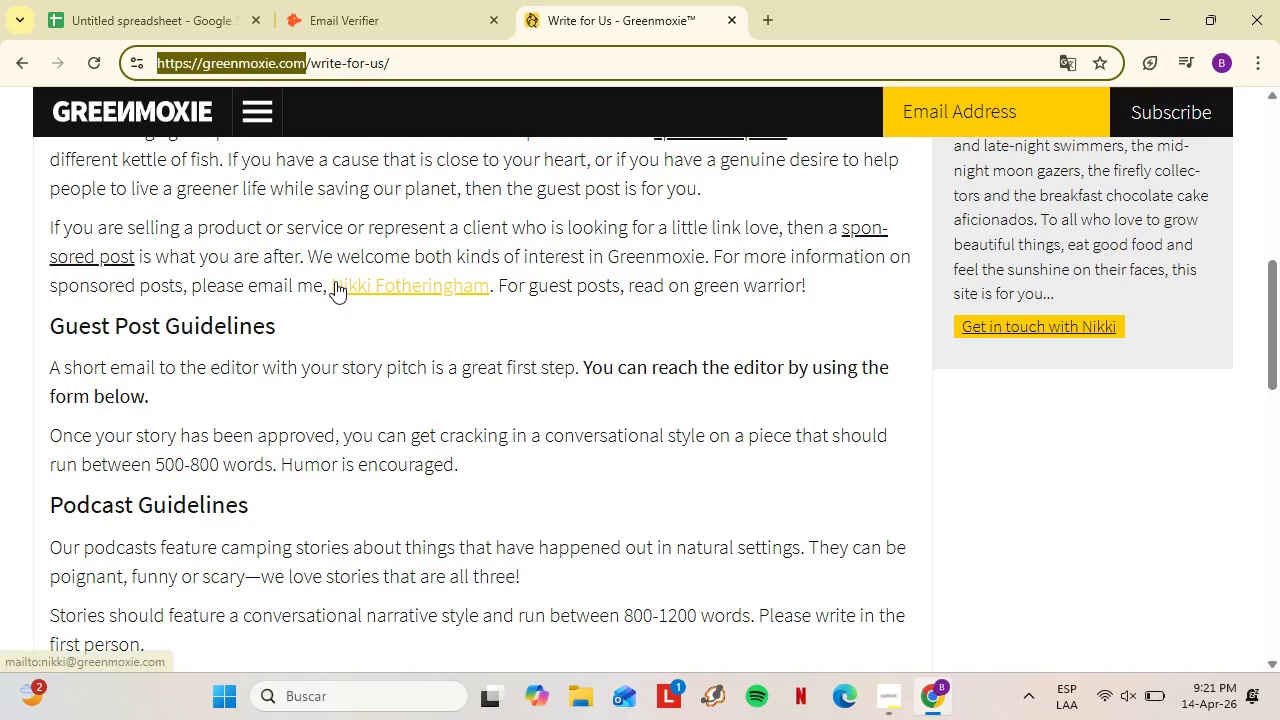 
scroll: coordinate [335, 279], scroll_direction: up, amount: 2.0
 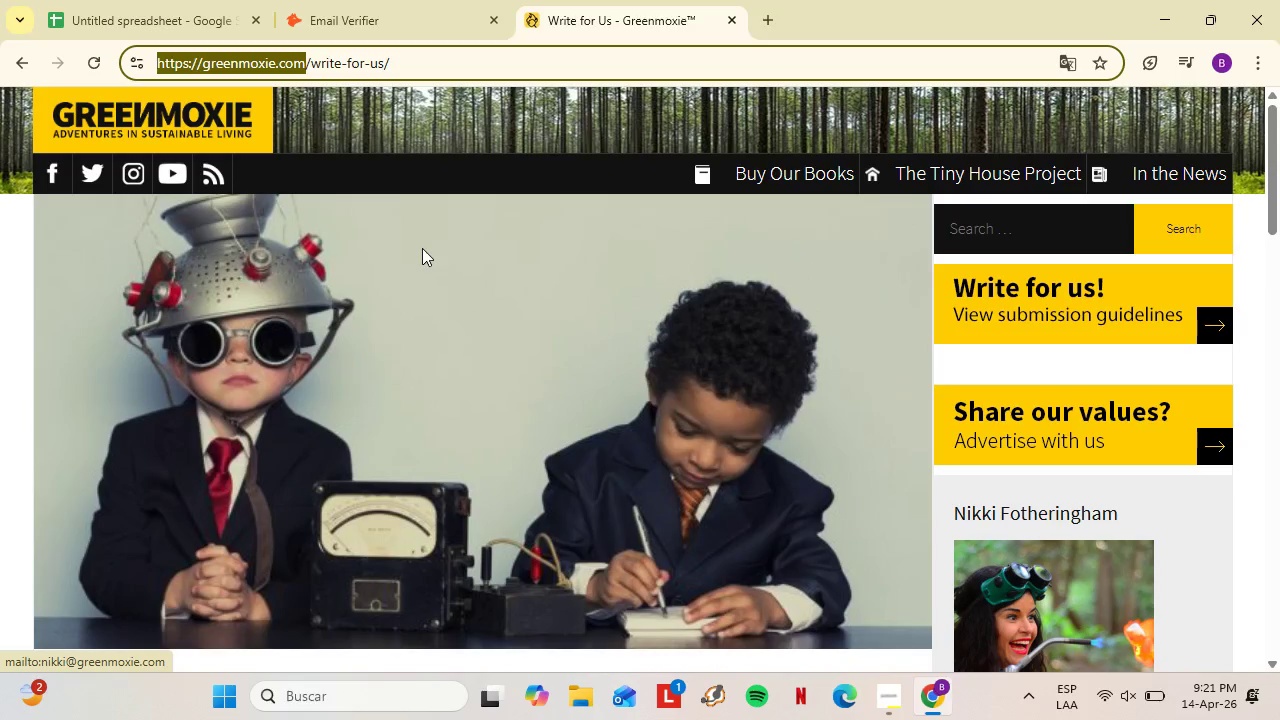 
scroll: coordinate [397, 297], scroll_direction: down, amount: 4.0
 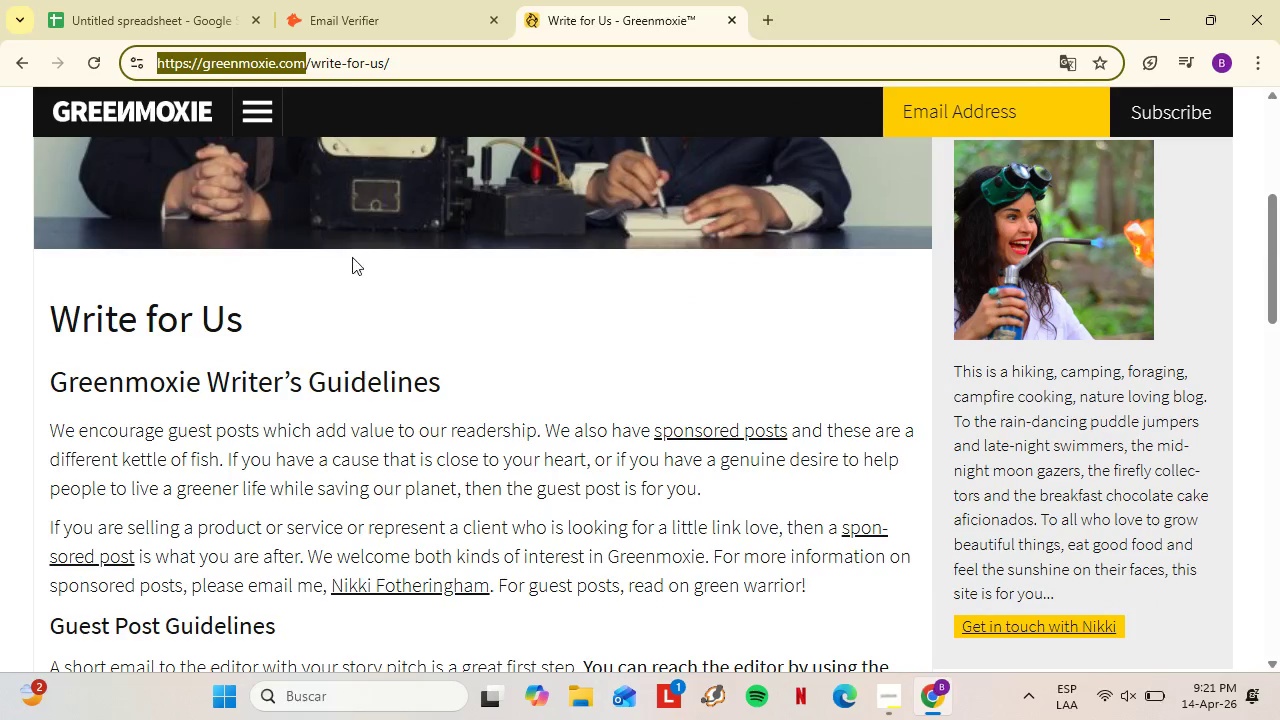 
wait(8.32)
 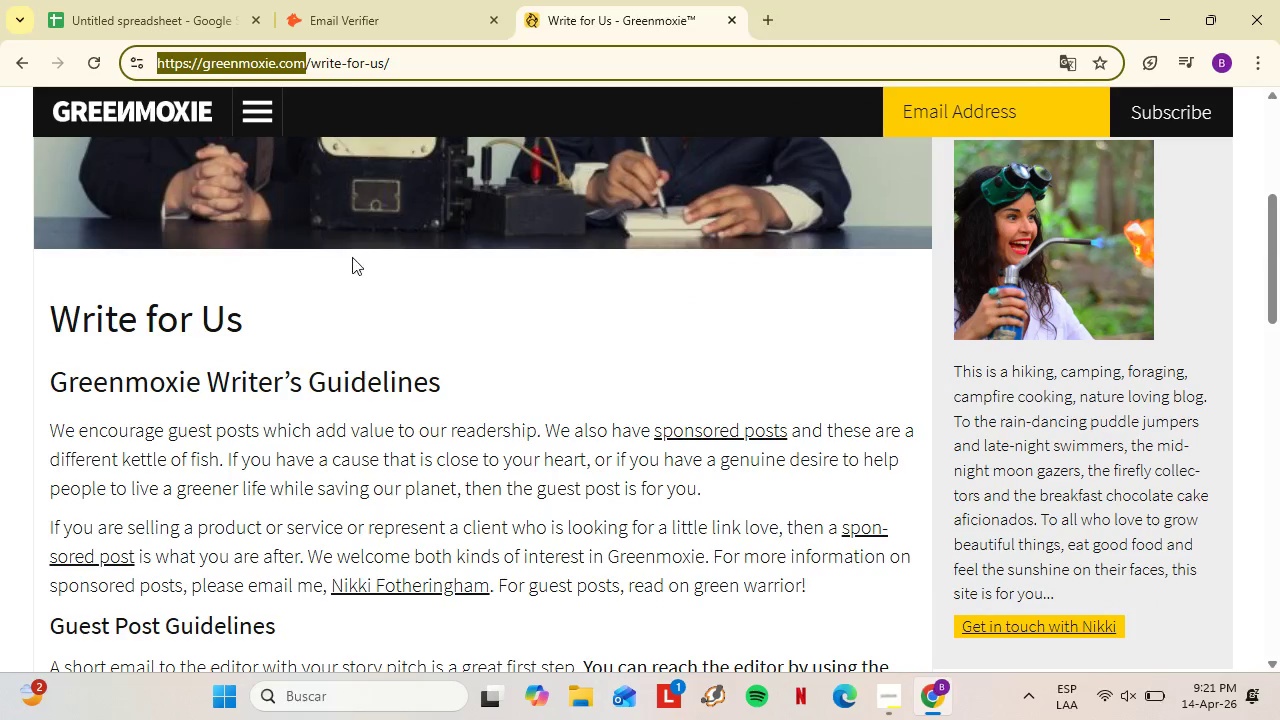 
left_click([983, 354])
 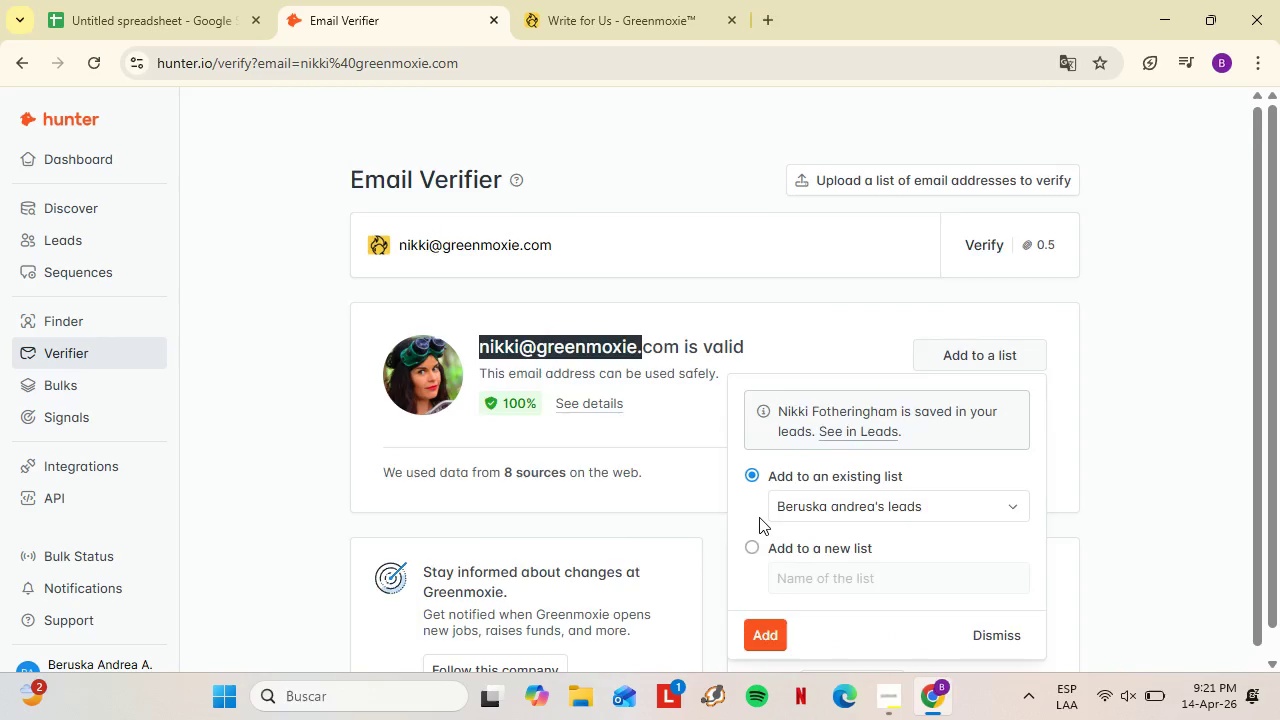 
scroll: coordinate [759, 517], scroll_direction: down, amount: 1.0
 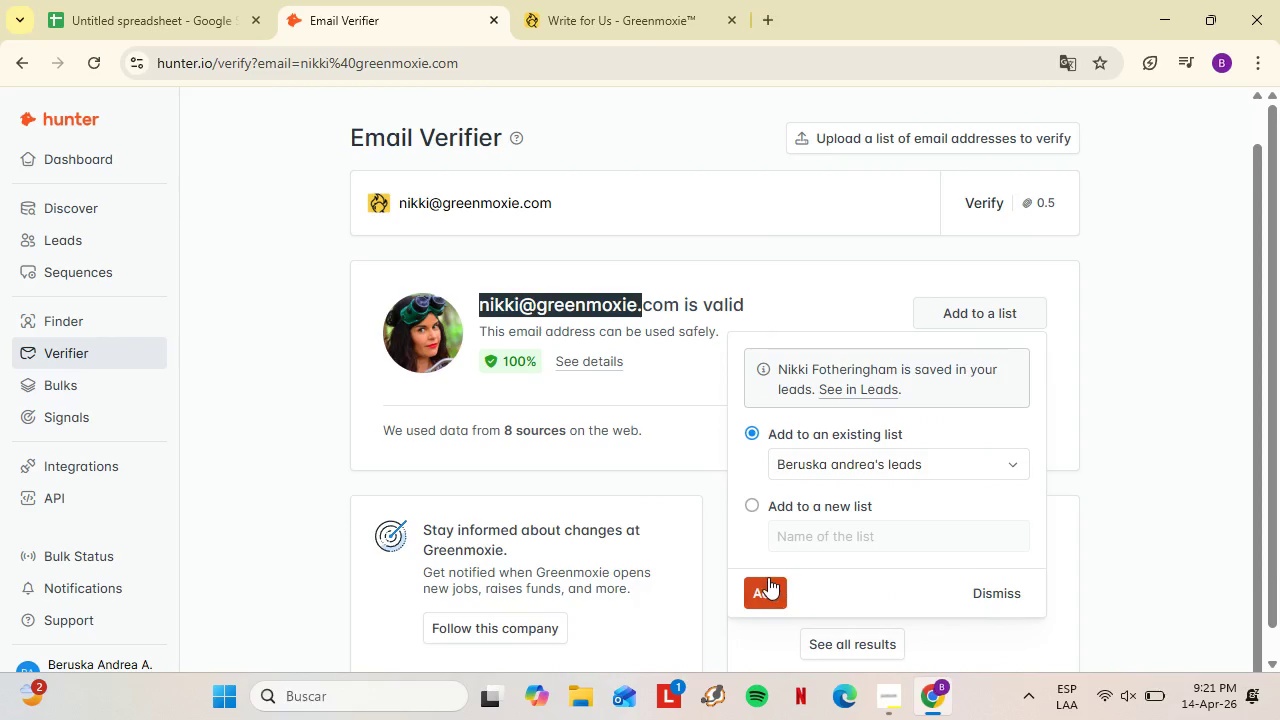 
mouse_move([769, 602])
 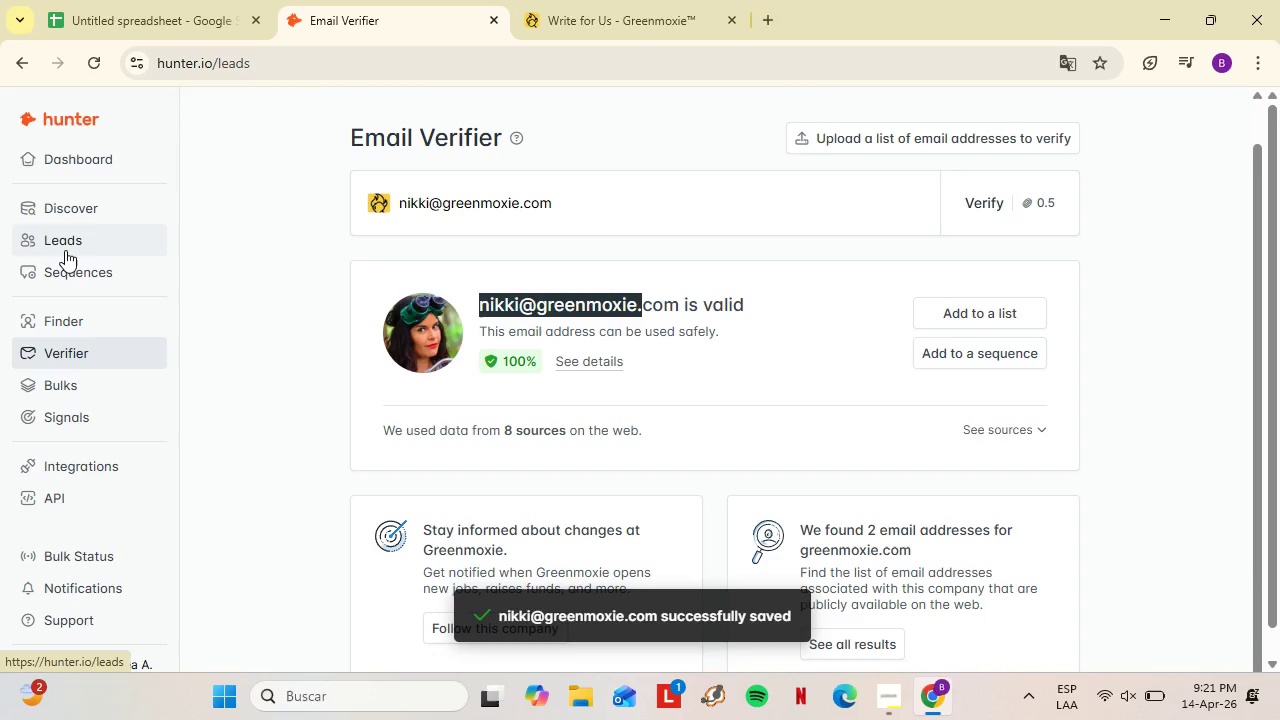 
mouse_move([102, 250])
 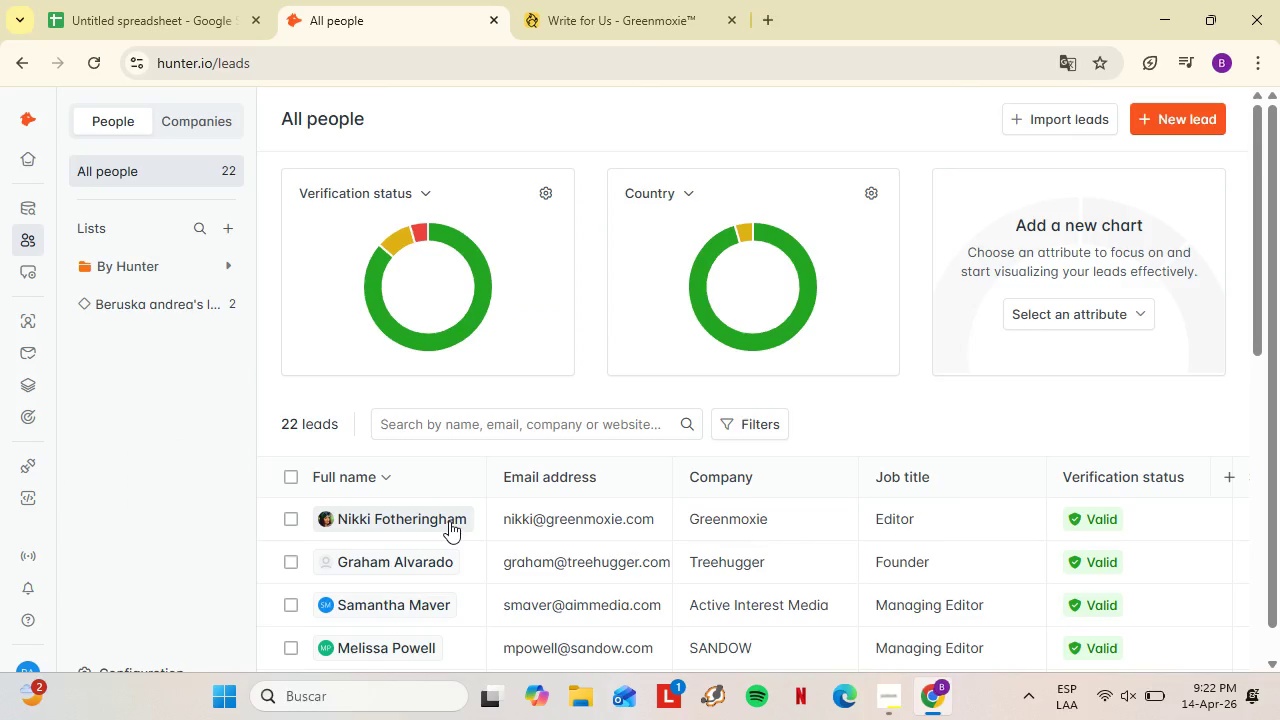 
left_click([433, 519])
 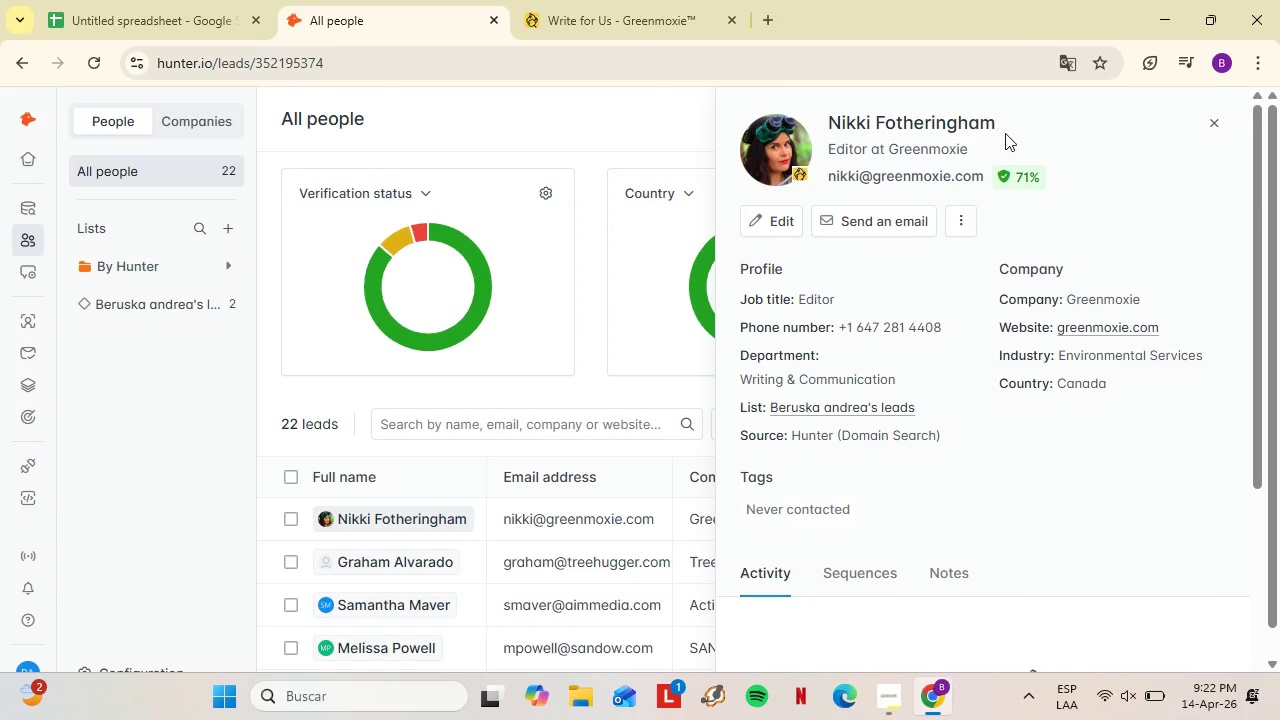 
left_click_drag(start_coordinate=[1001, 130], to_coordinate=[834, 126])
 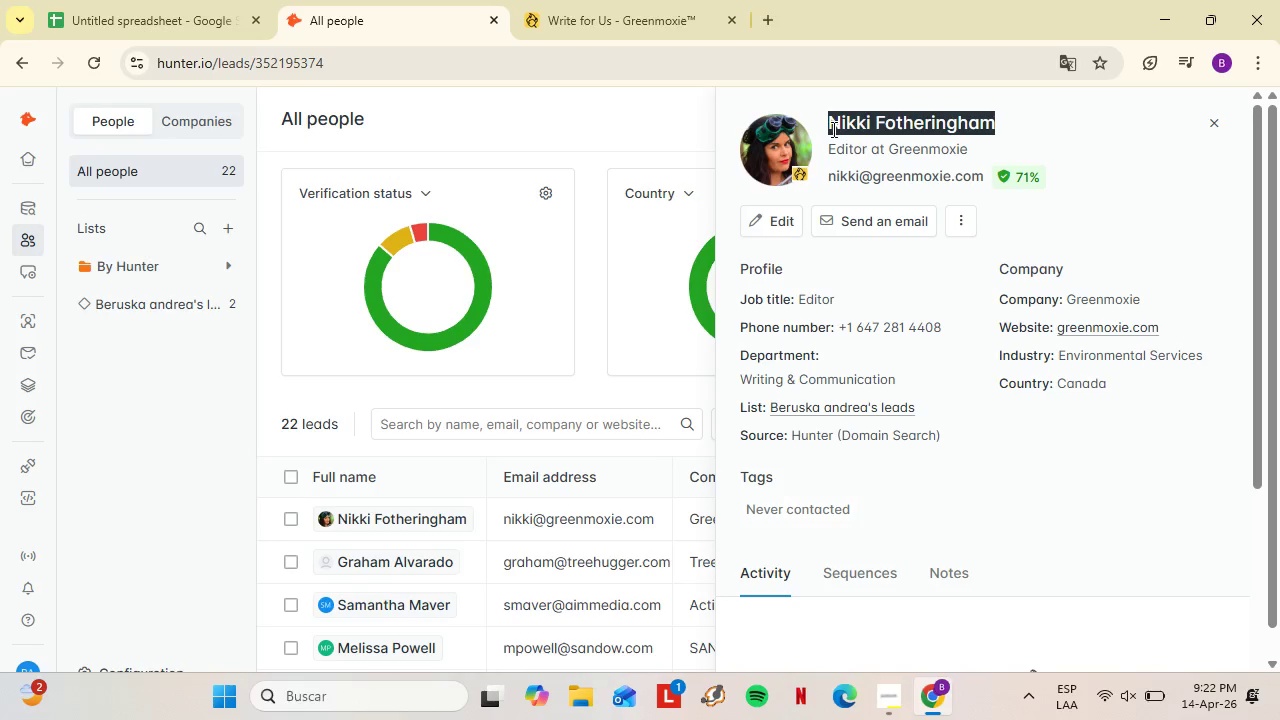 
key(Control+C)
 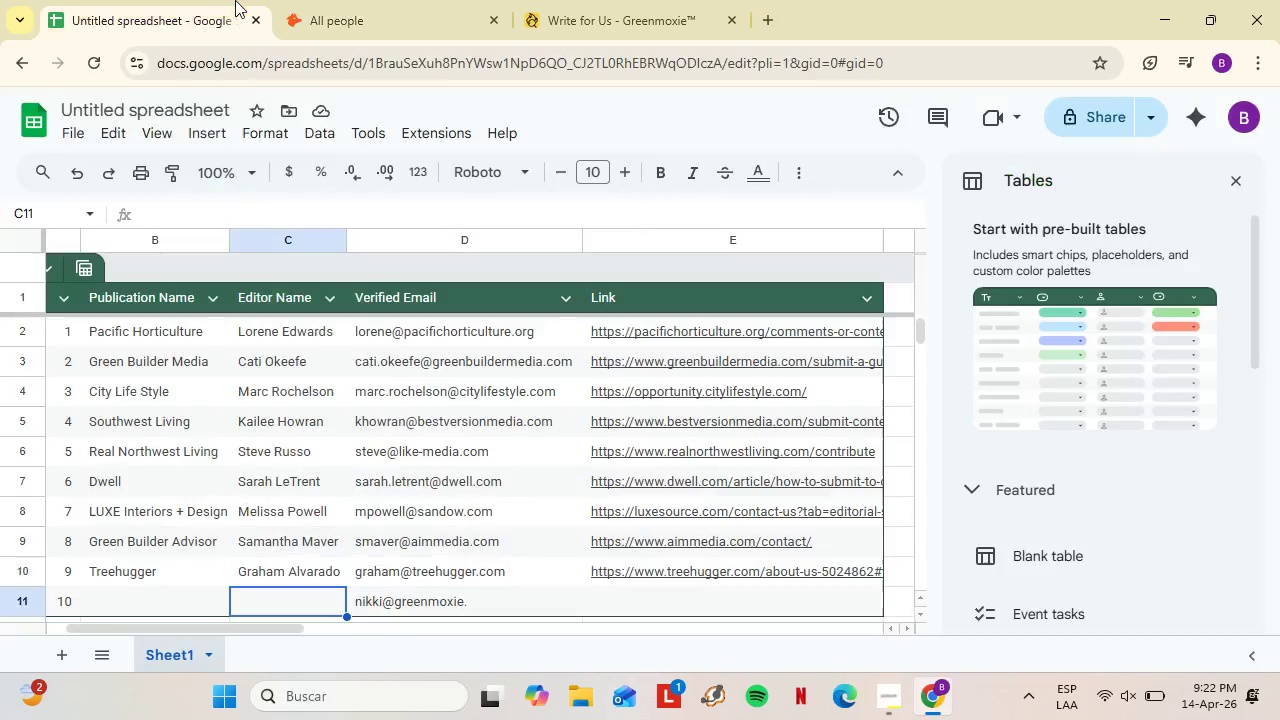 
left_click([235, 0])
 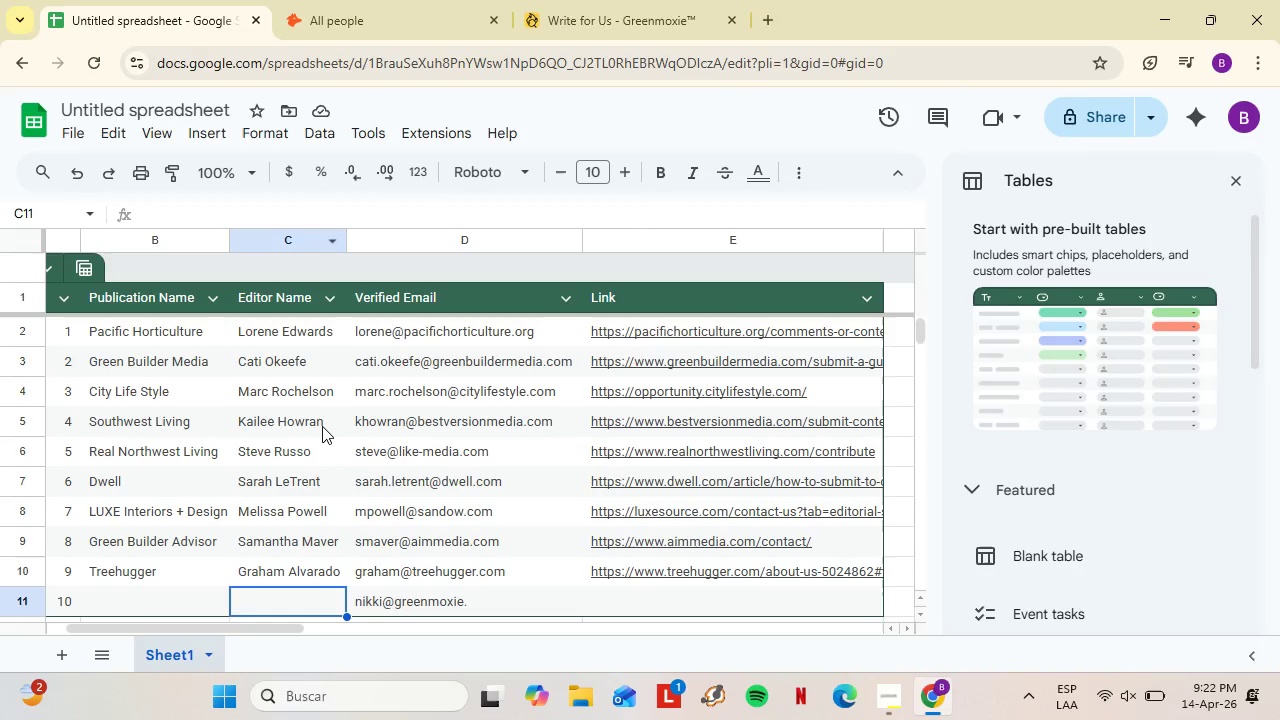 
hold_key(key=ControlLeft, duration=0.44)
 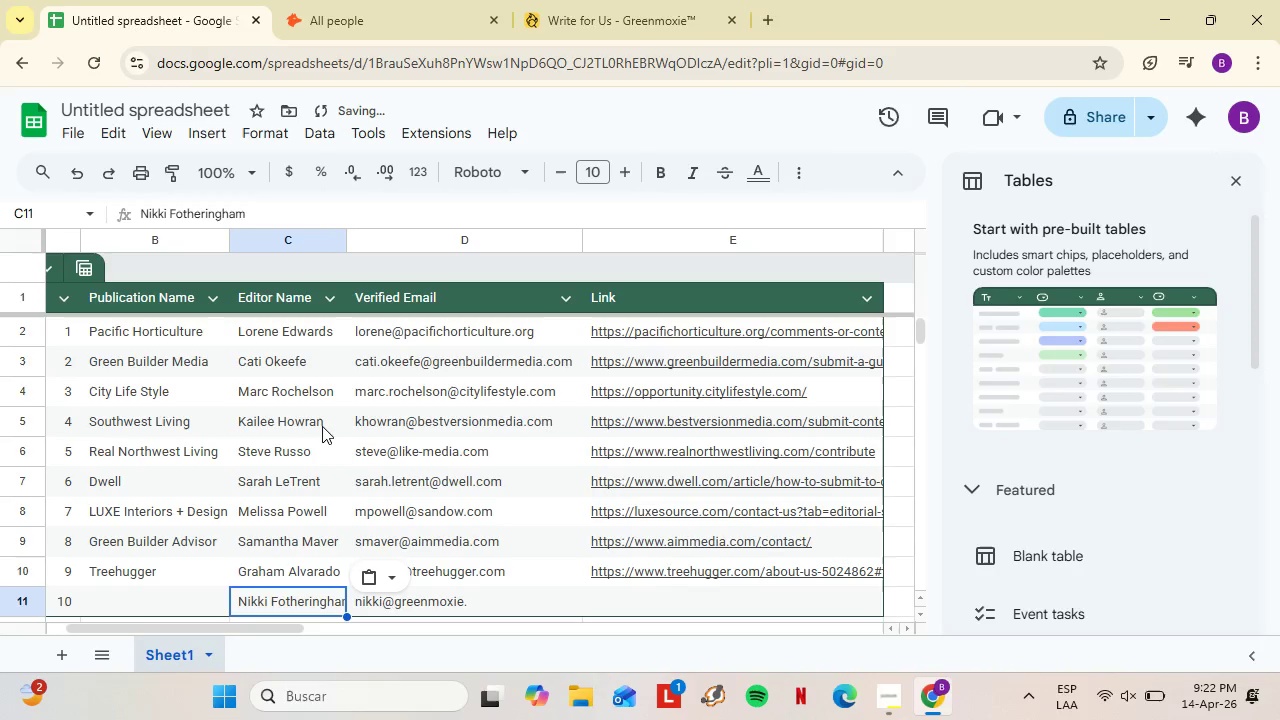 
key(Control+Shift+V)
 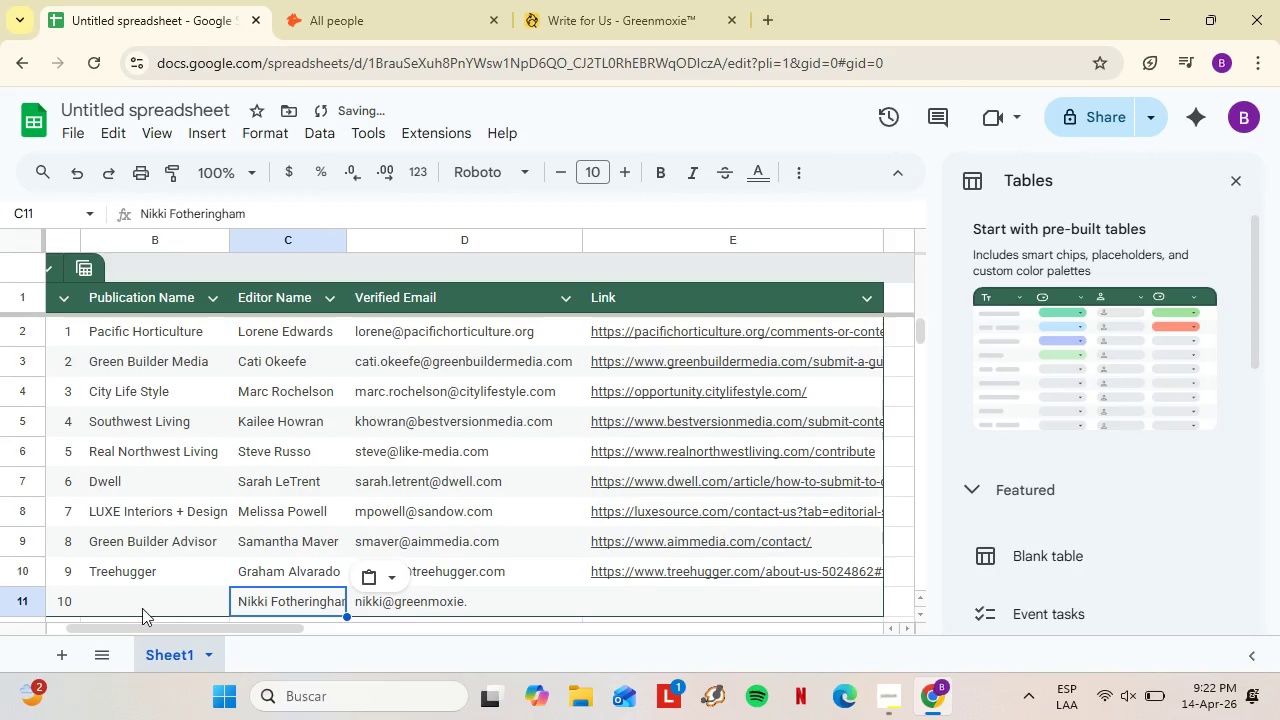 
left_click([138, 604])
 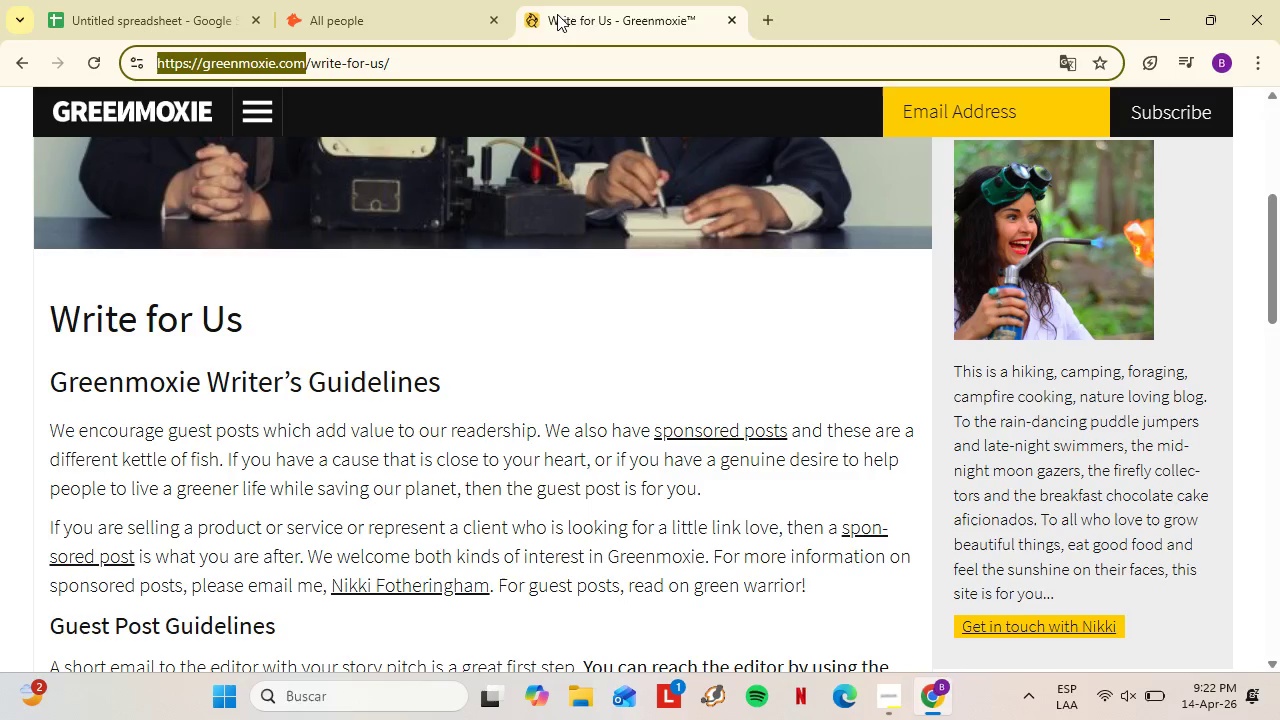 
left_click([557, 14])
 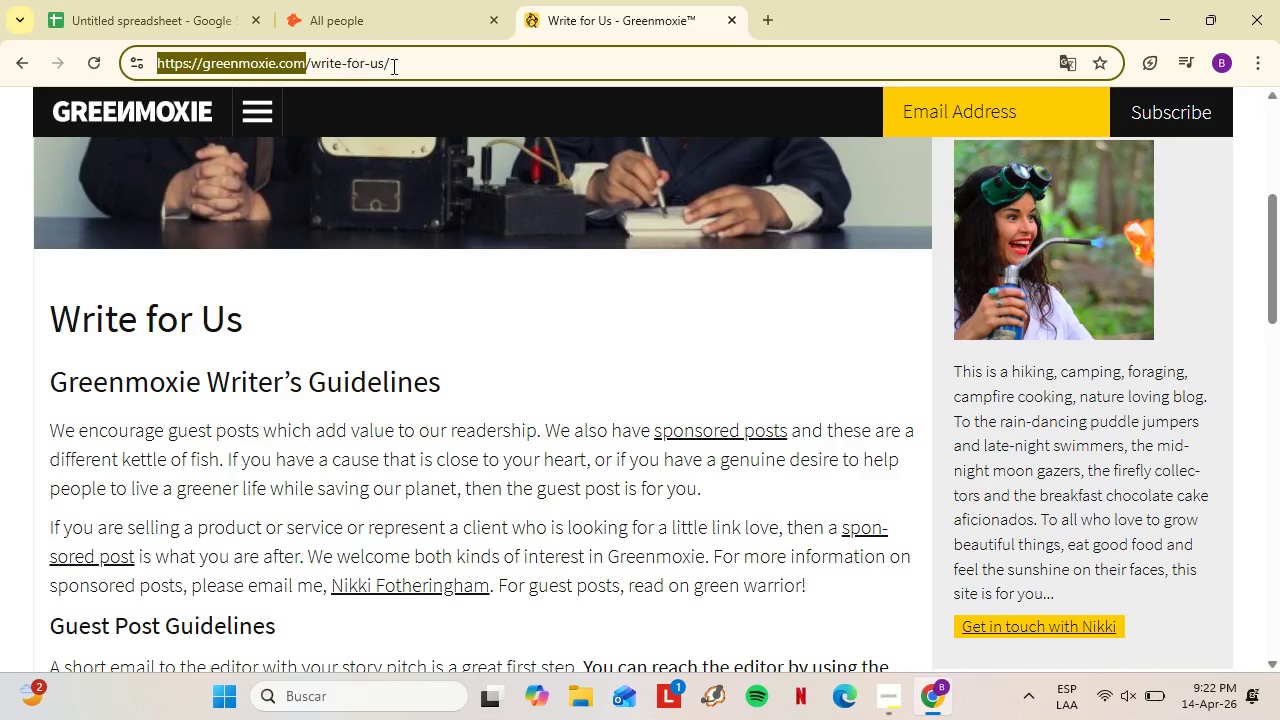 
left_click_drag(start_coordinate=[400, 66], to_coordinate=[146, 50])
 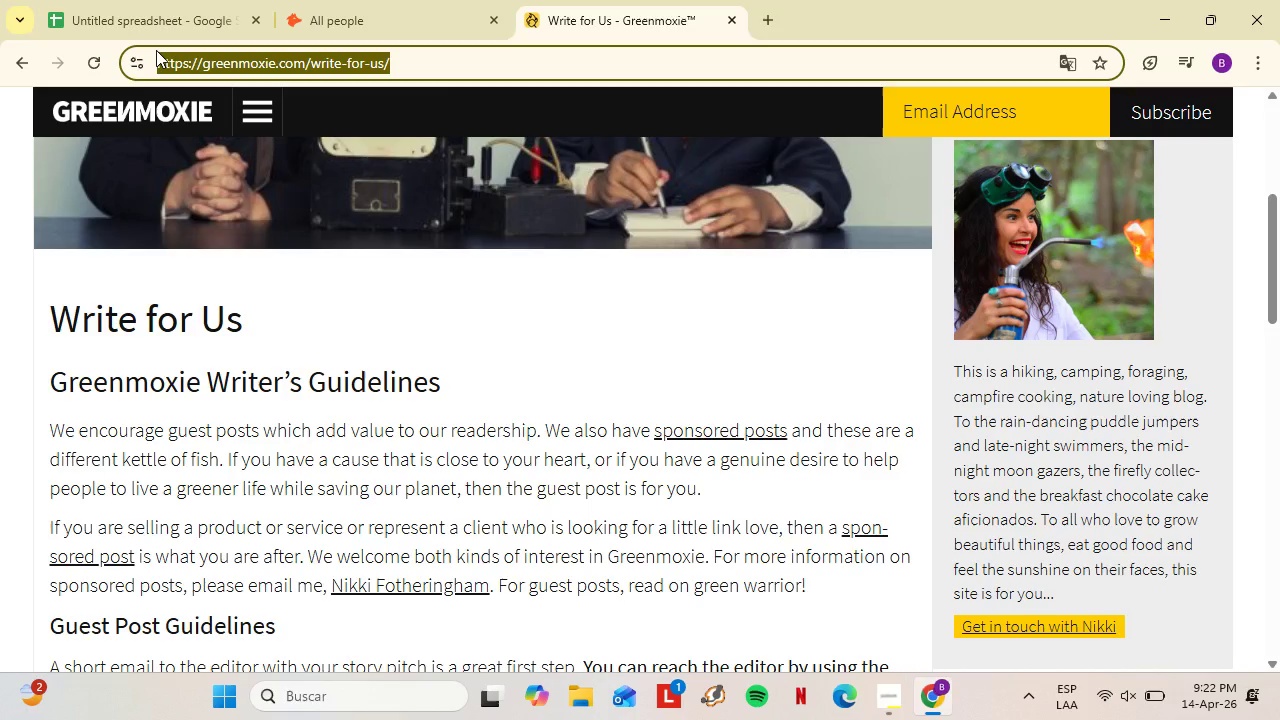 
key(Control+C)
 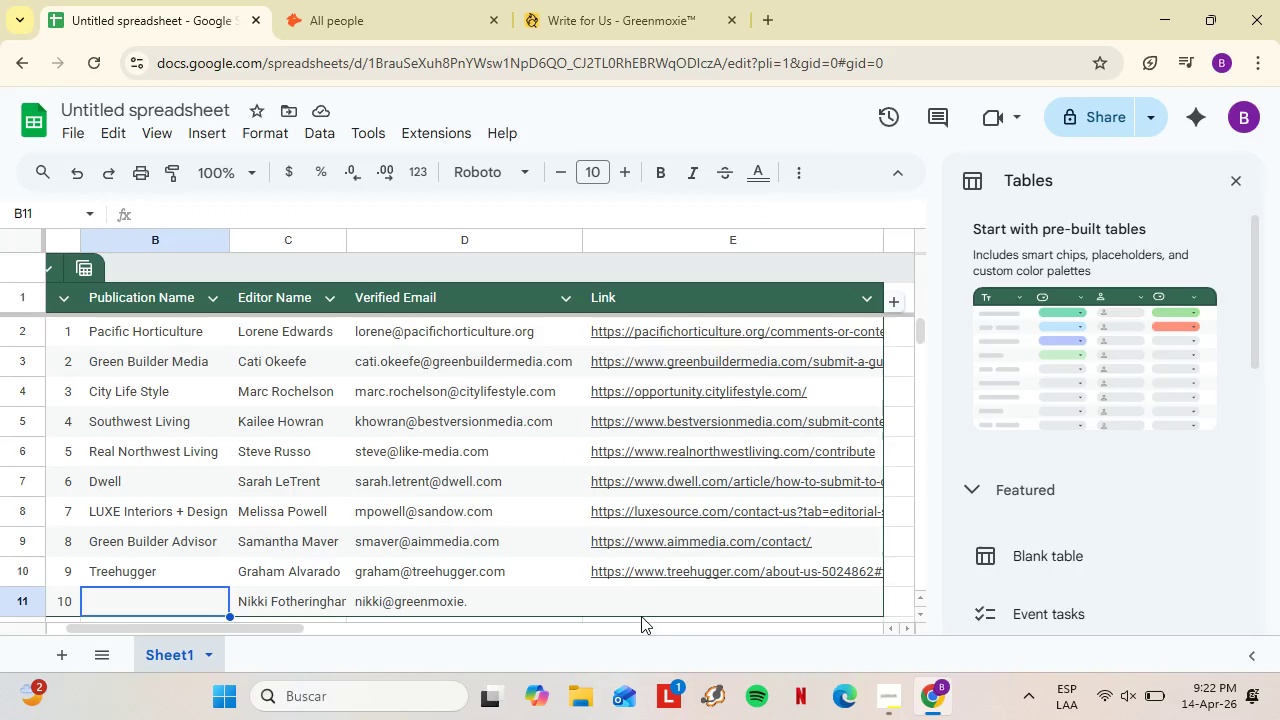 
left_click([637, 602])
 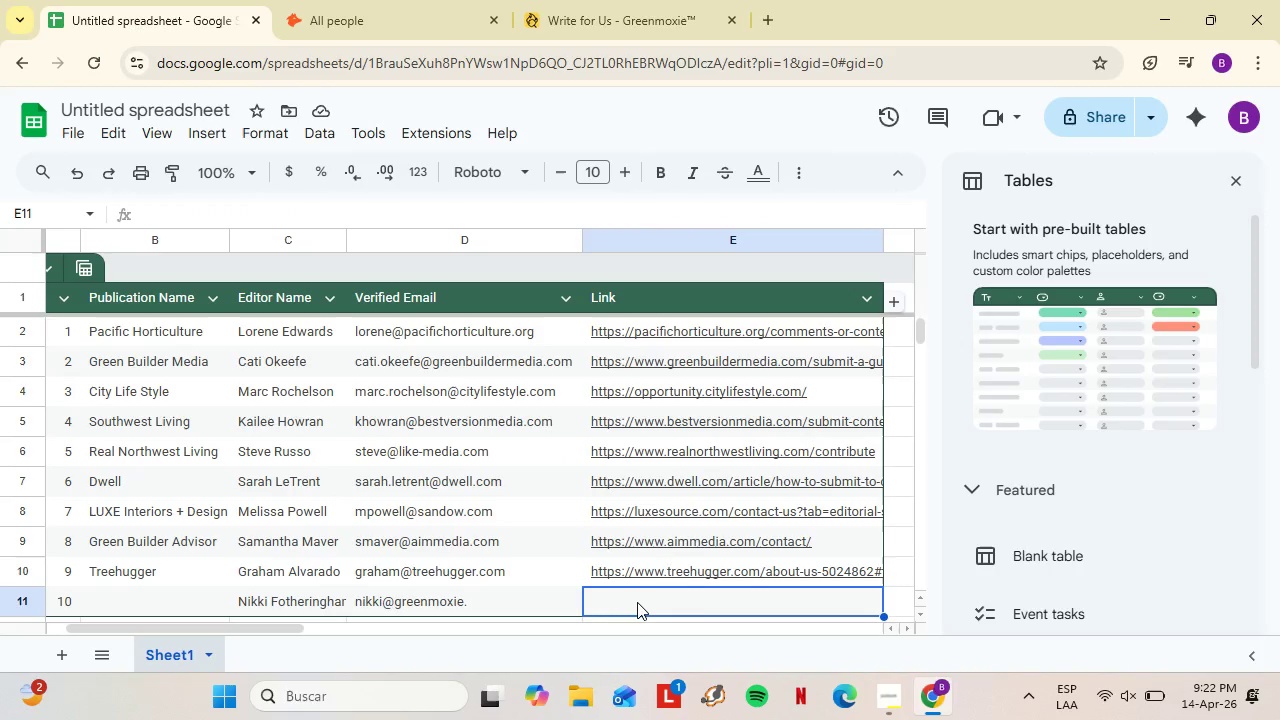 
key(Control+Shift+V)
 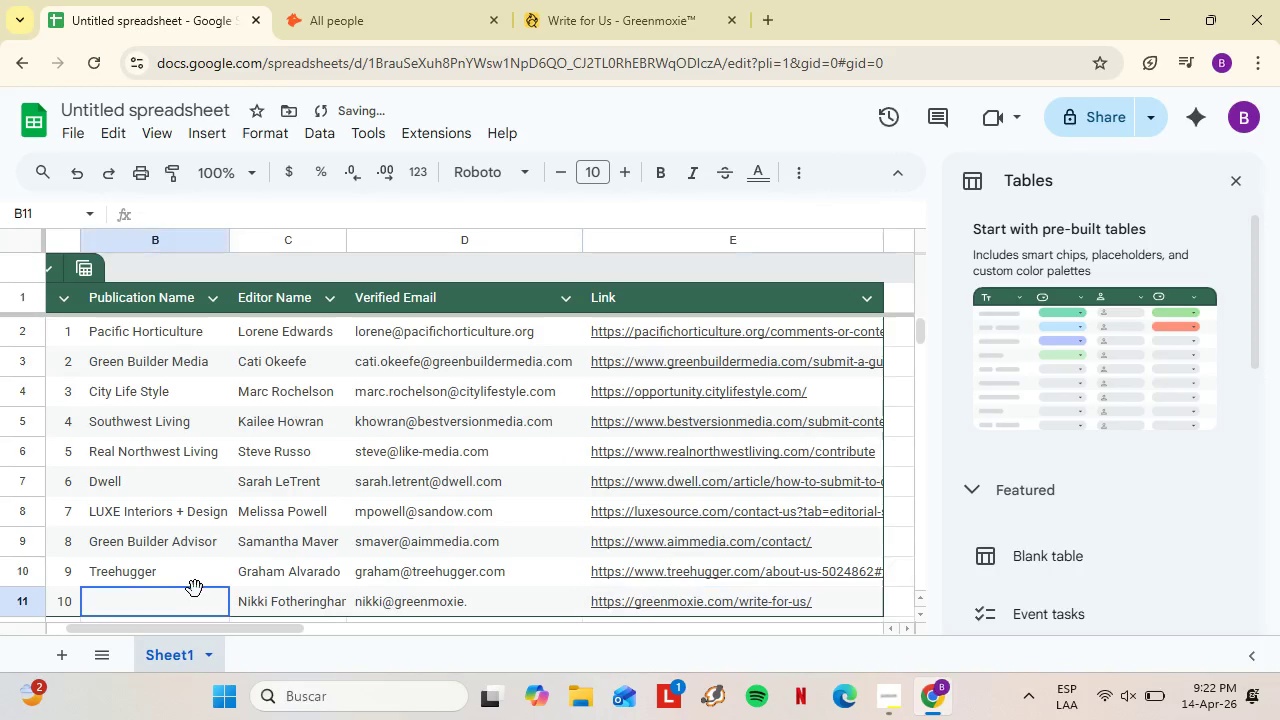 
left_click([195, 589])
 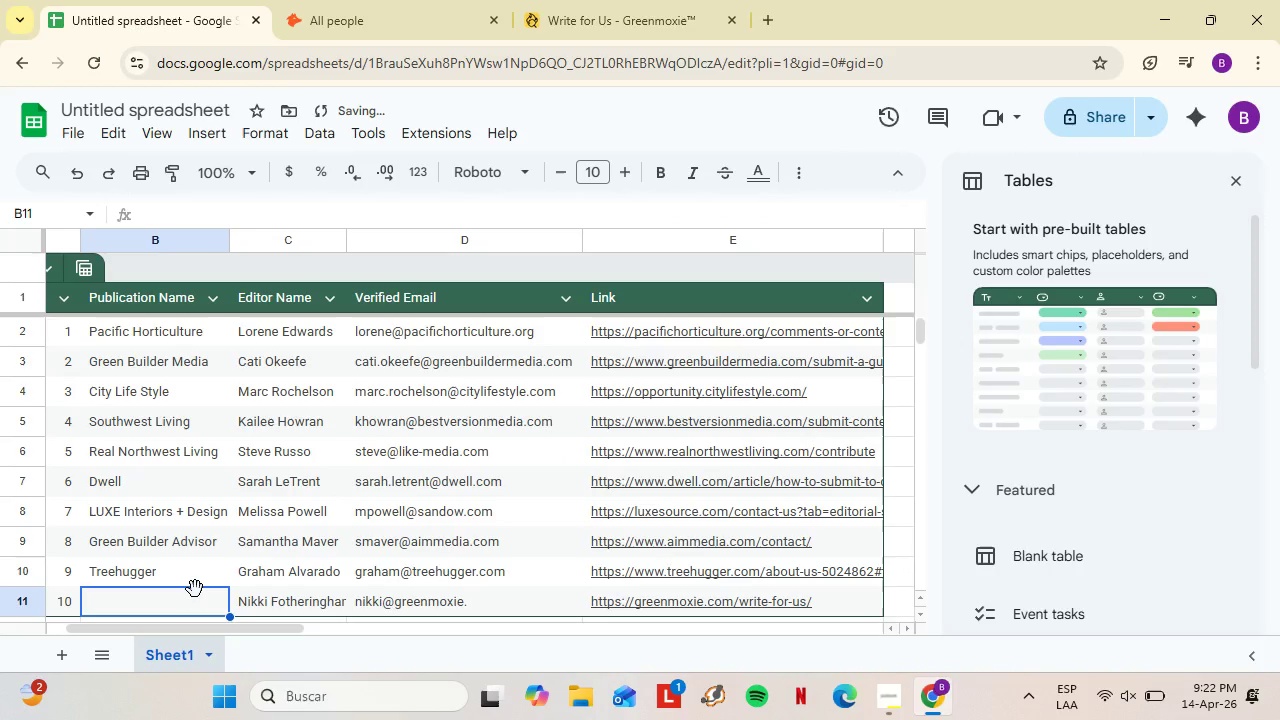 
key(Shift+G)
 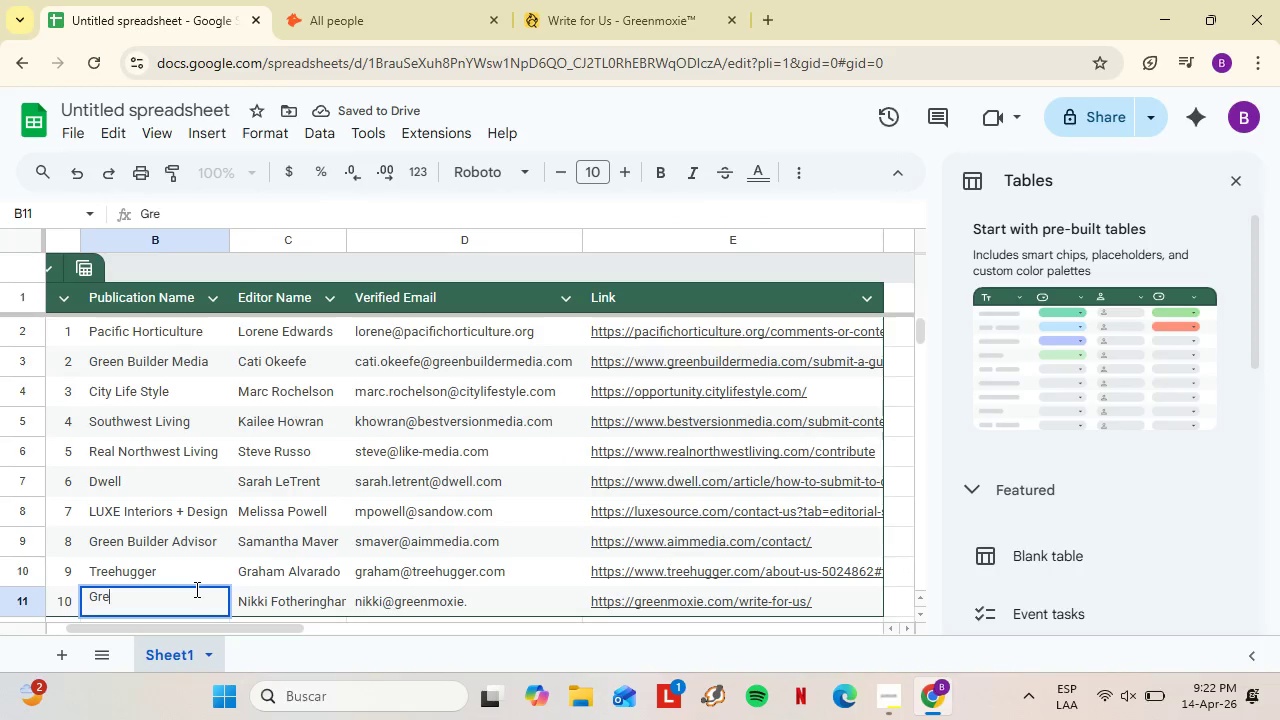 
type(reen Moc)
key(Backspace)
type(xie)
 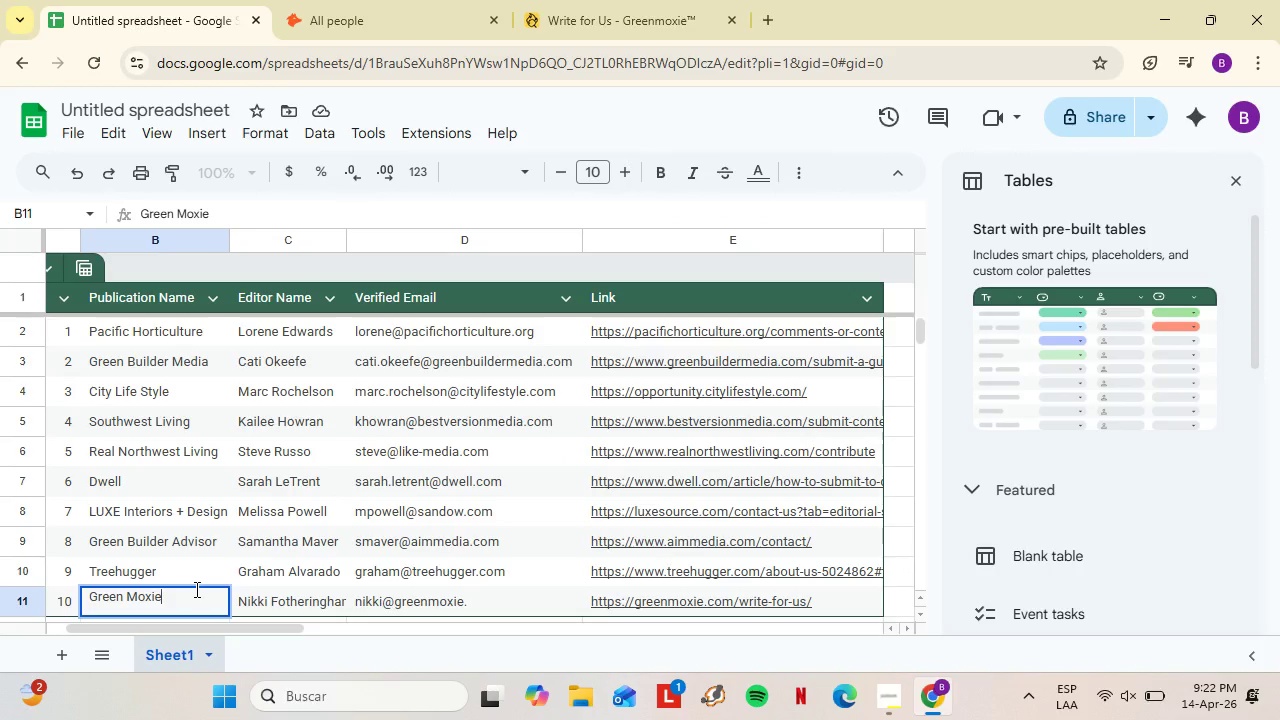 
key(Enter)
 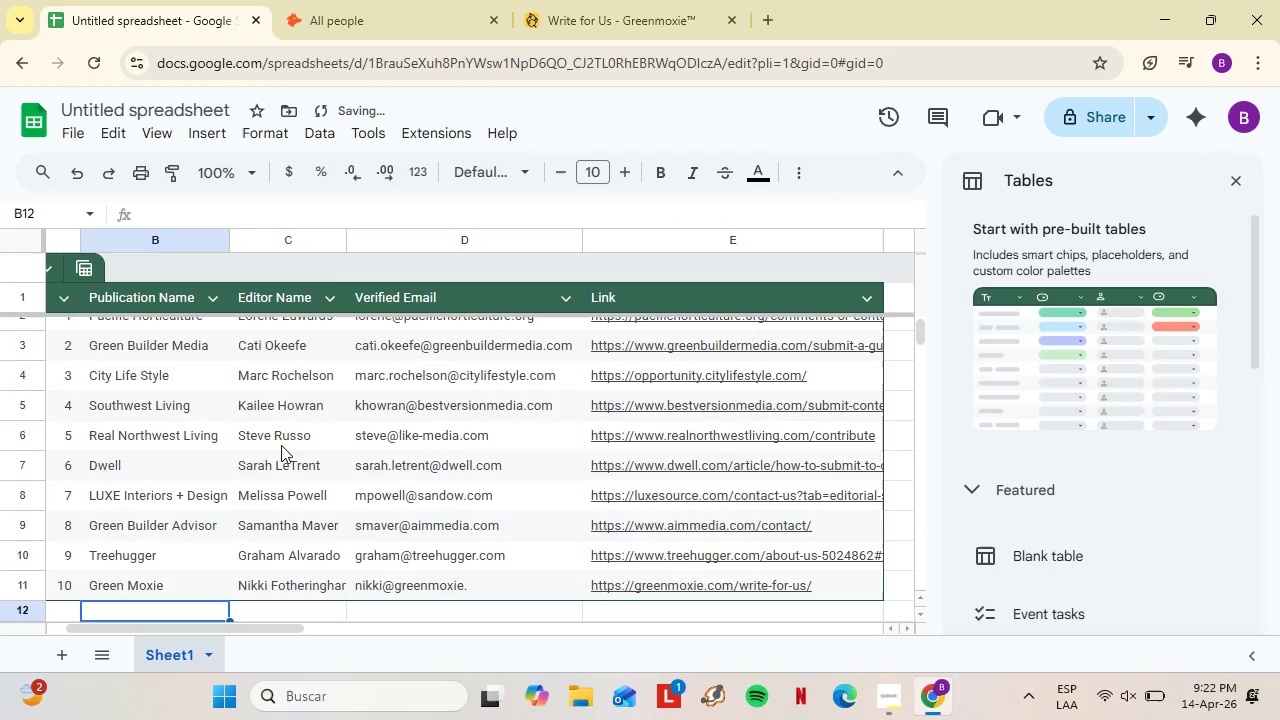 
left_click([906, 694])
 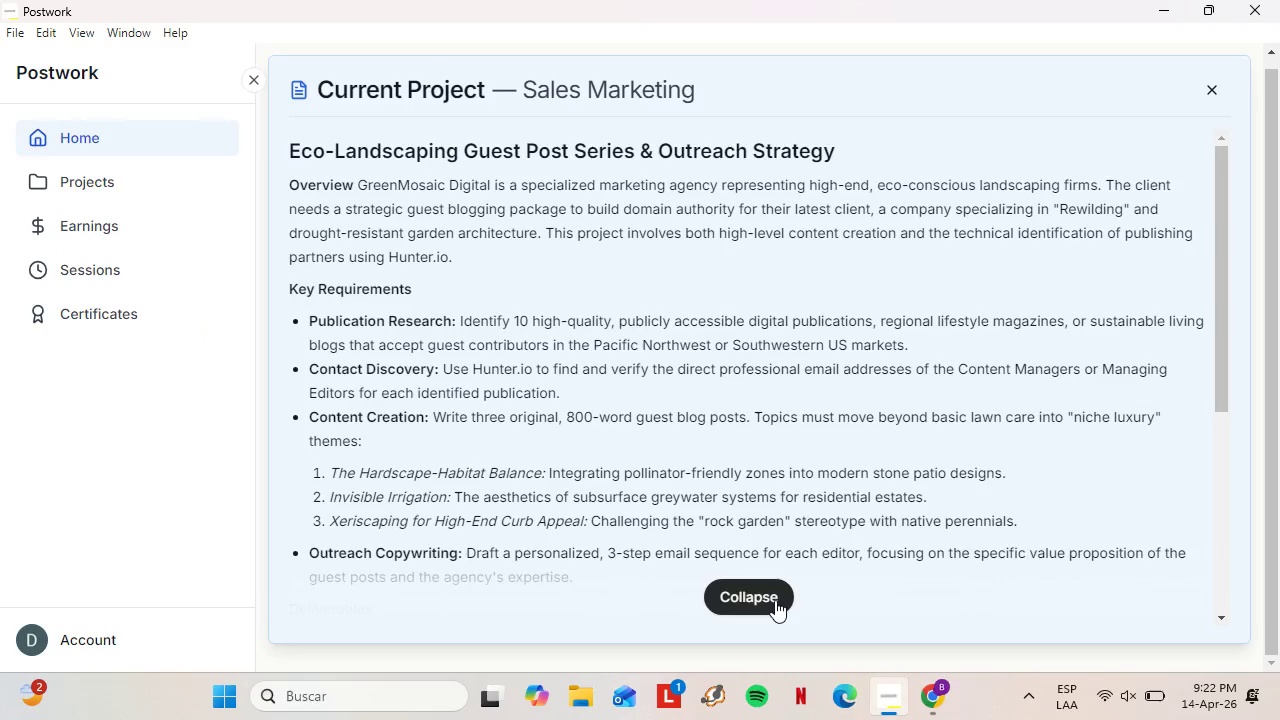 
scroll: coordinate [280, 446], scroll_direction: down, amount: 2.0